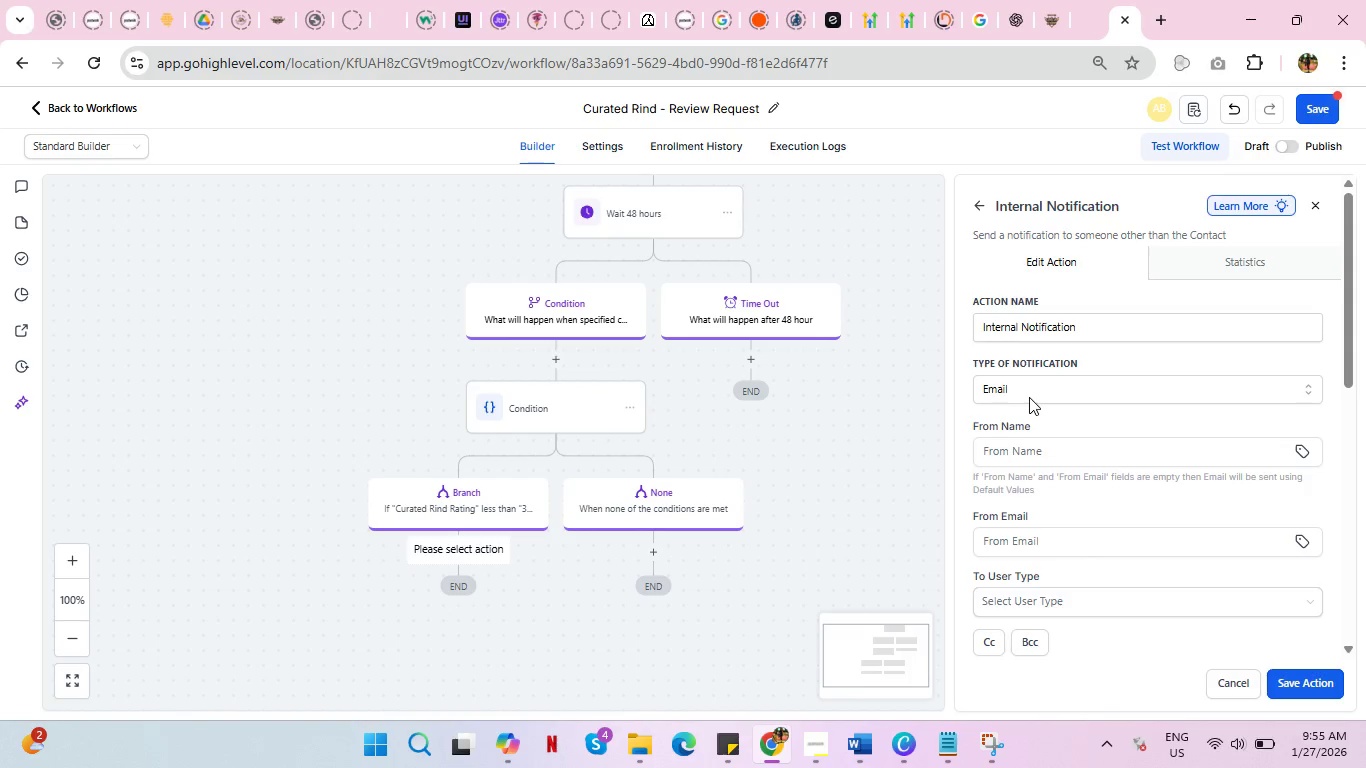 
left_click([577, 423])
 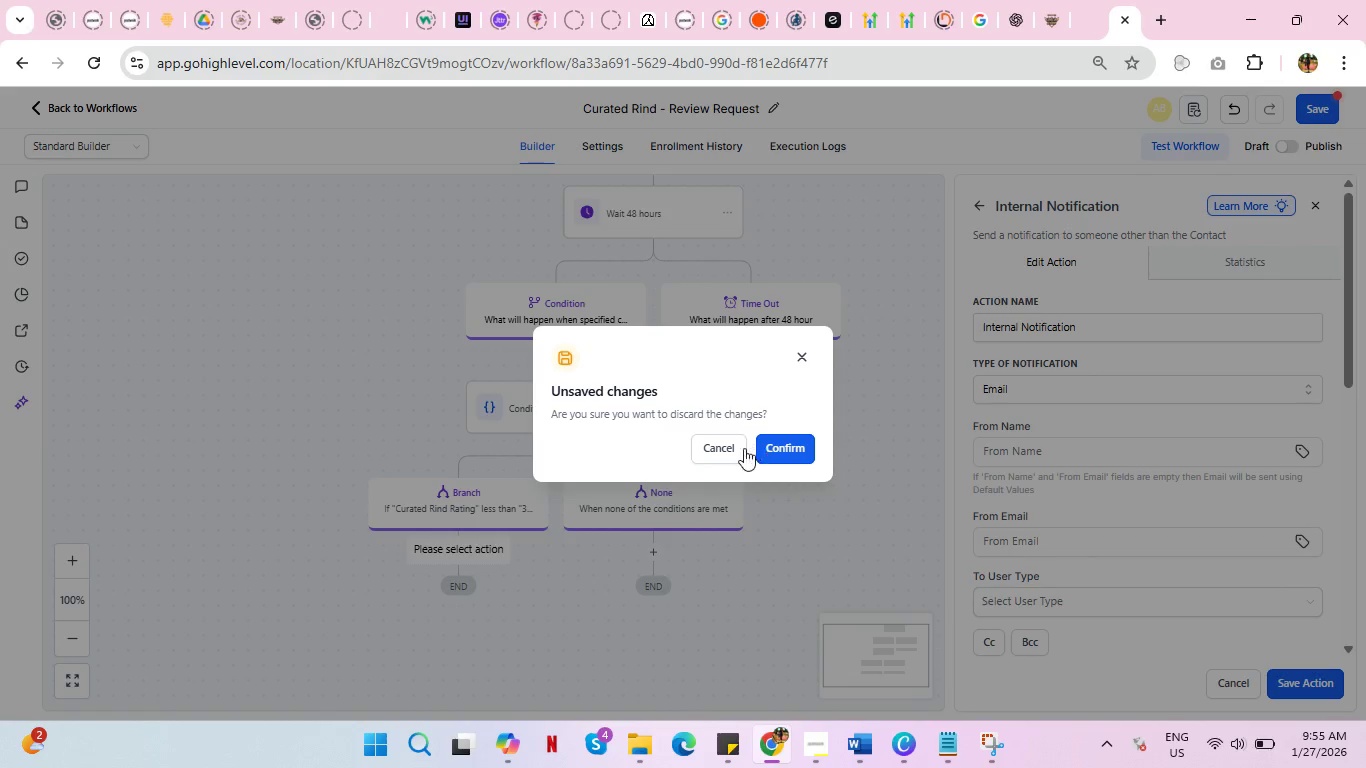 
left_click([725, 451])
 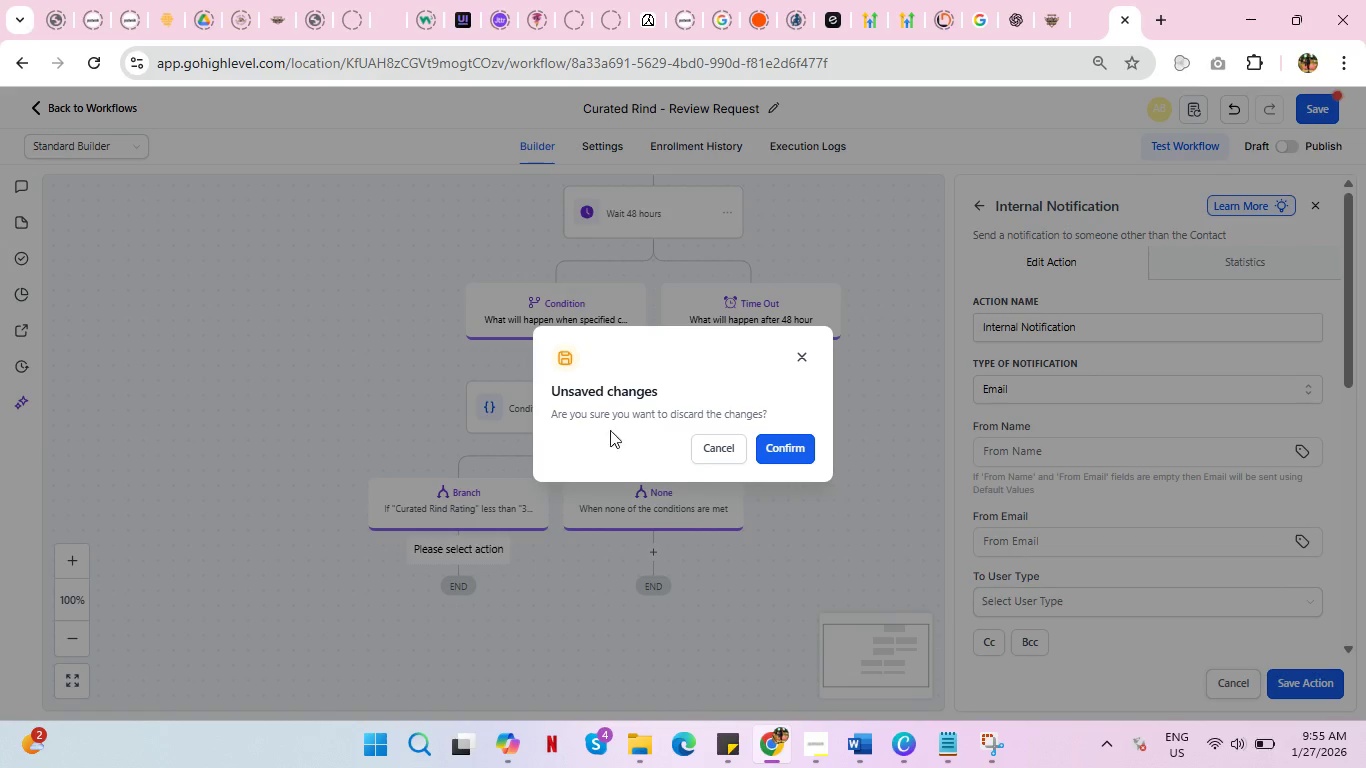 
left_click([772, 451])
 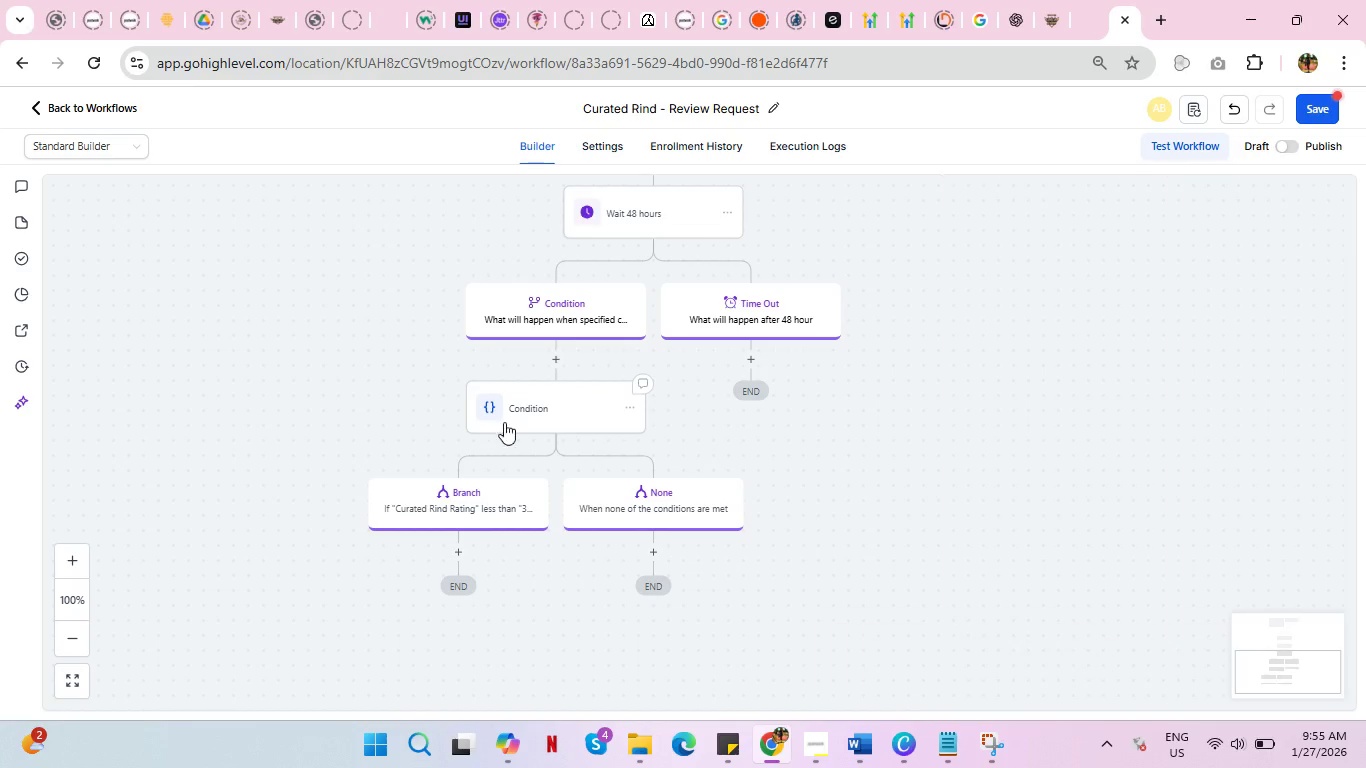 
left_click([527, 414])
 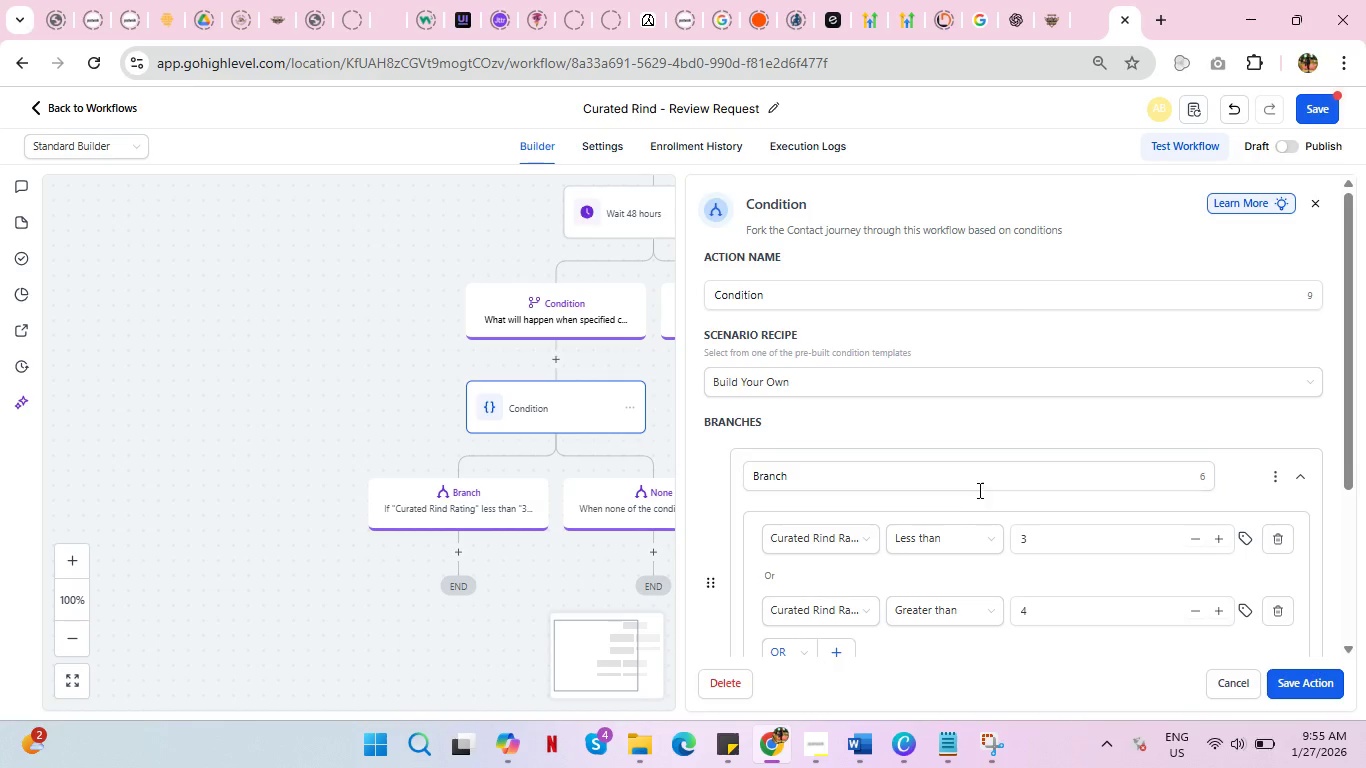 
scroll: coordinate [951, 470], scroll_direction: down, amount: 2.0
 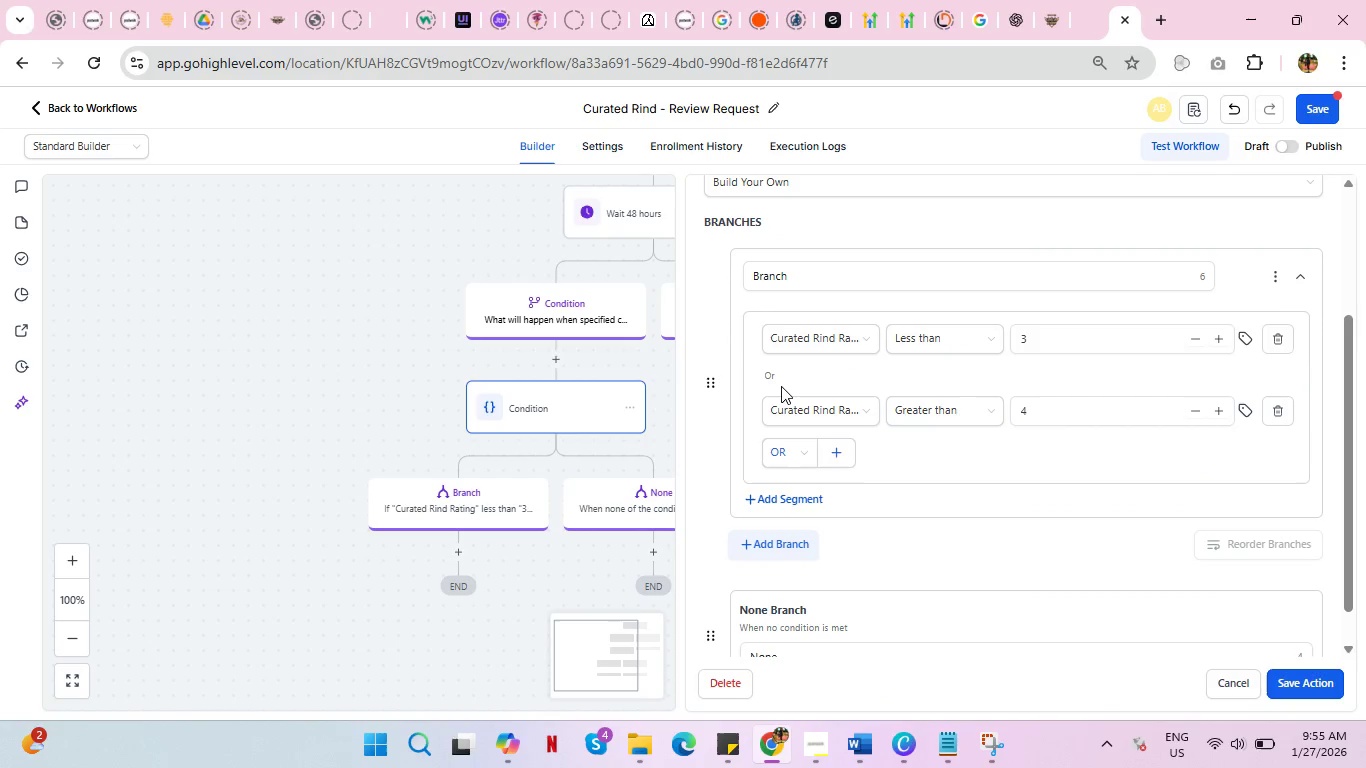 
wait(7.66)
 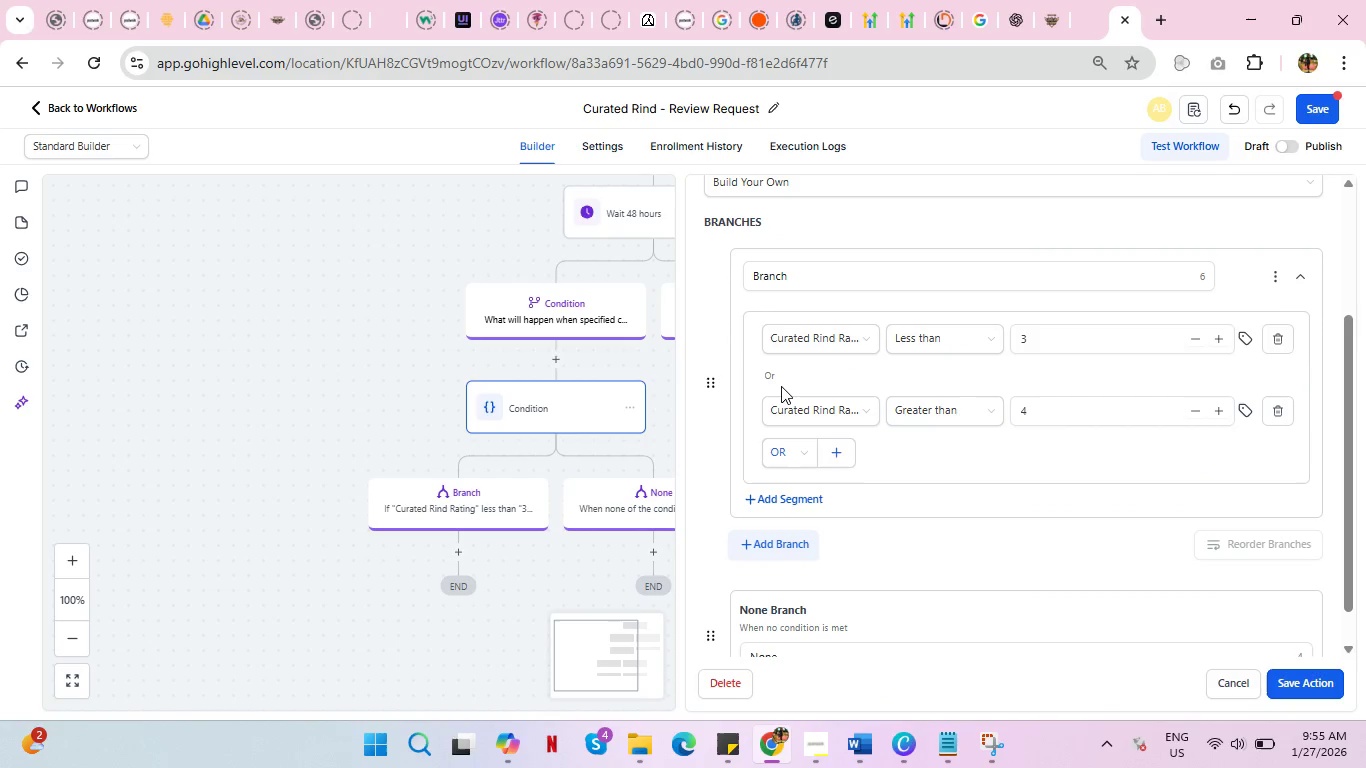 
scroll: coordinate [929, 380], scroll_direction: up, amount: 1.0
 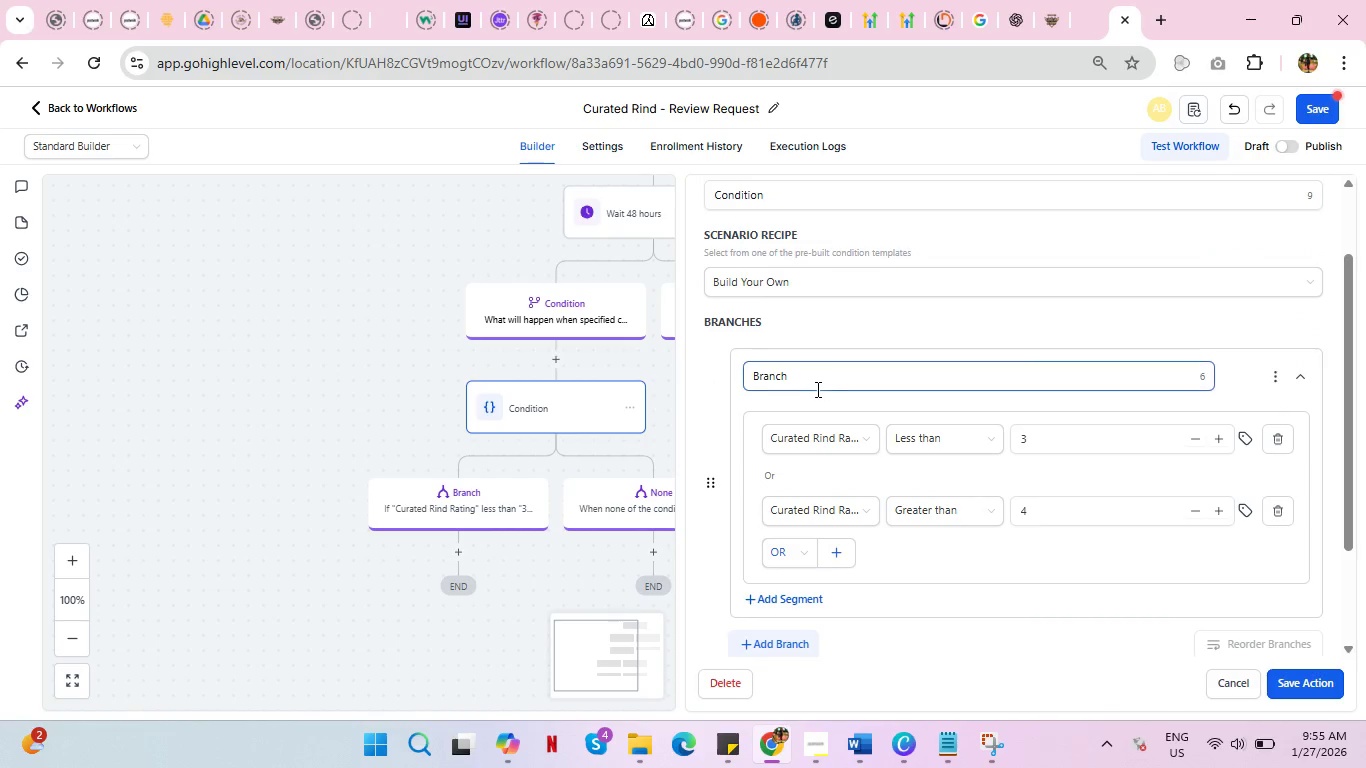 
left_click_drag(start_coordinate=[813, 385], to_coordinate=[745, 381])
 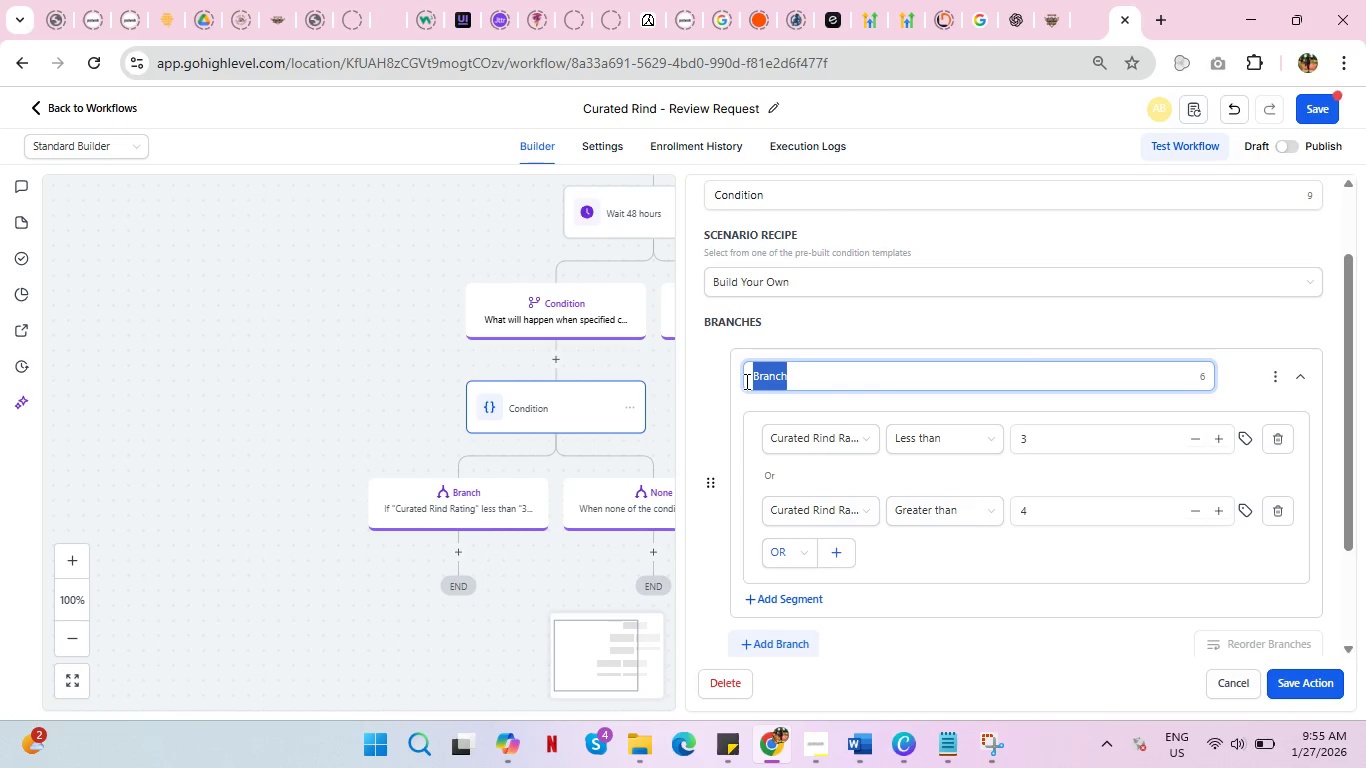 
wait(11.92)
 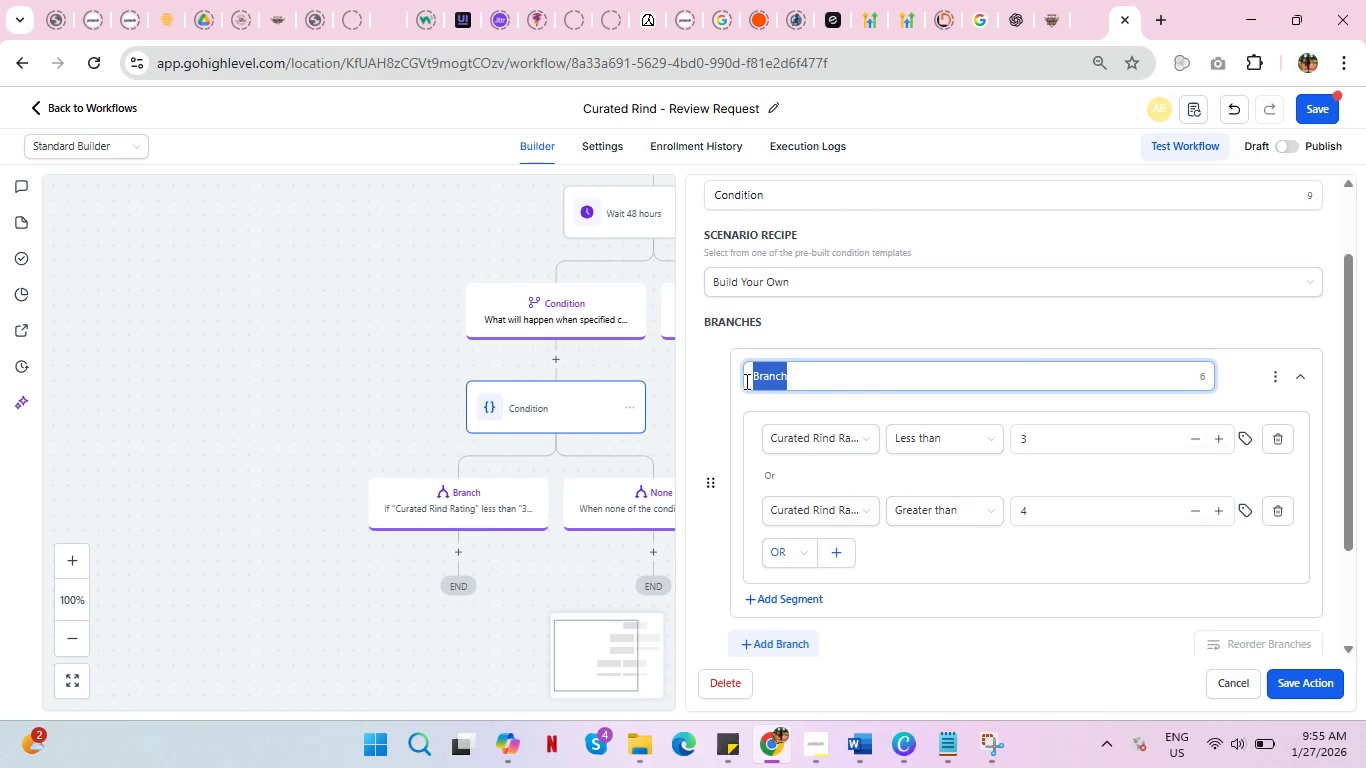 
type(1-3 star)
 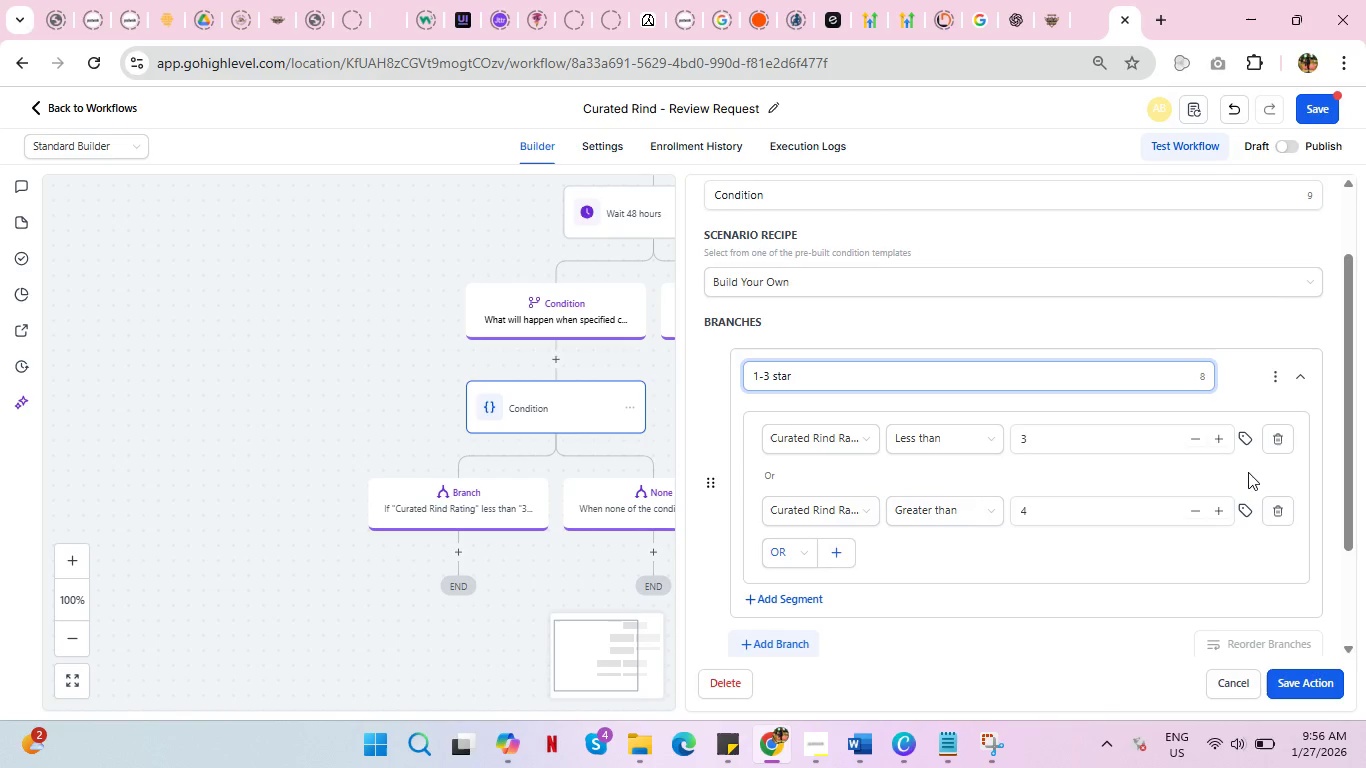 
left_click([1281, 507])
 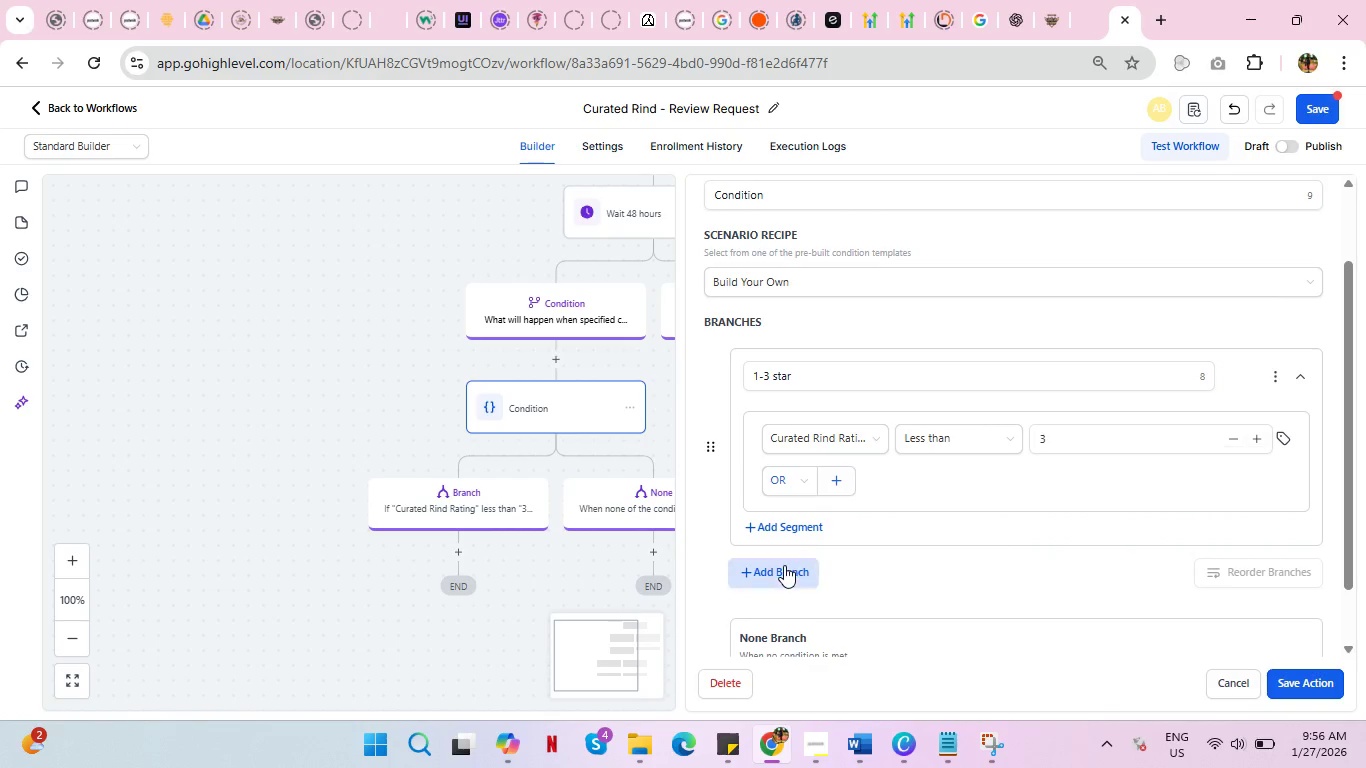 
left_click([784, 565])
 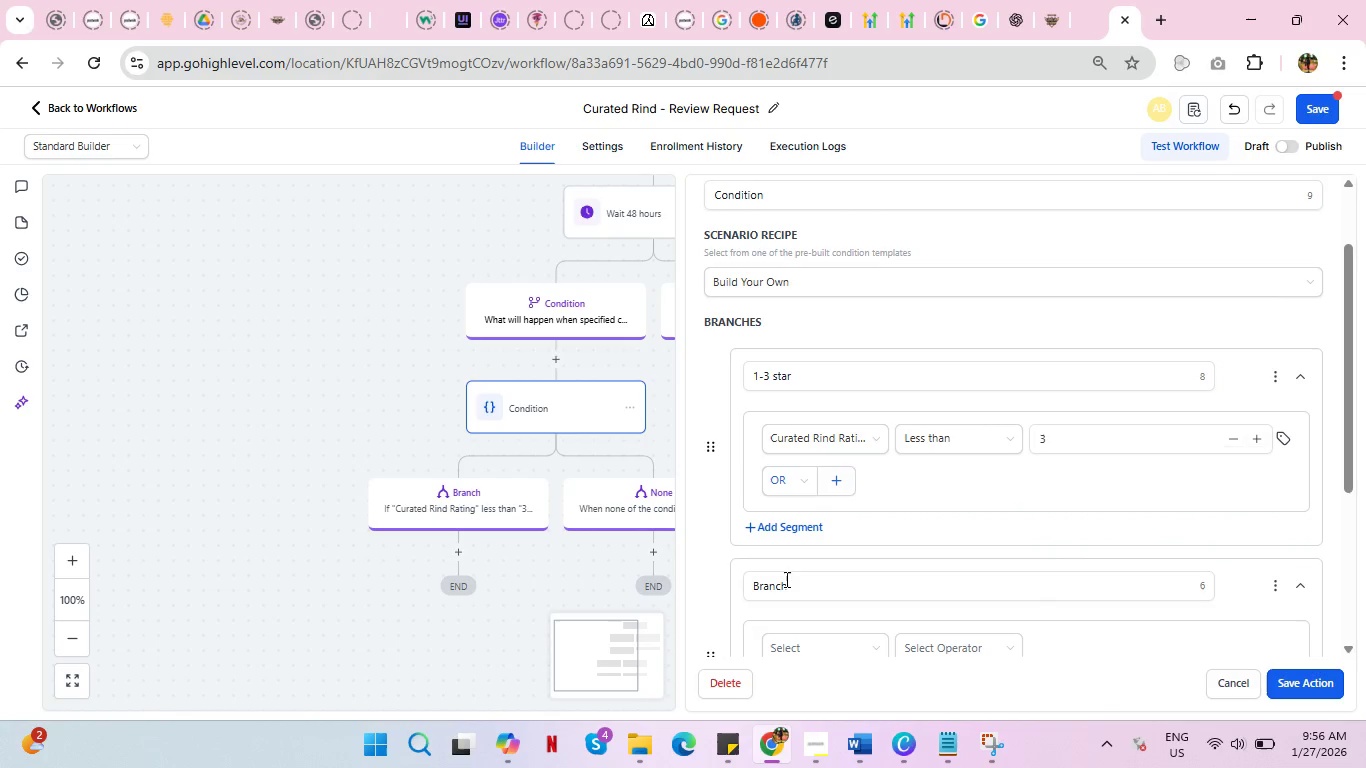 
left_click([785, 586])
 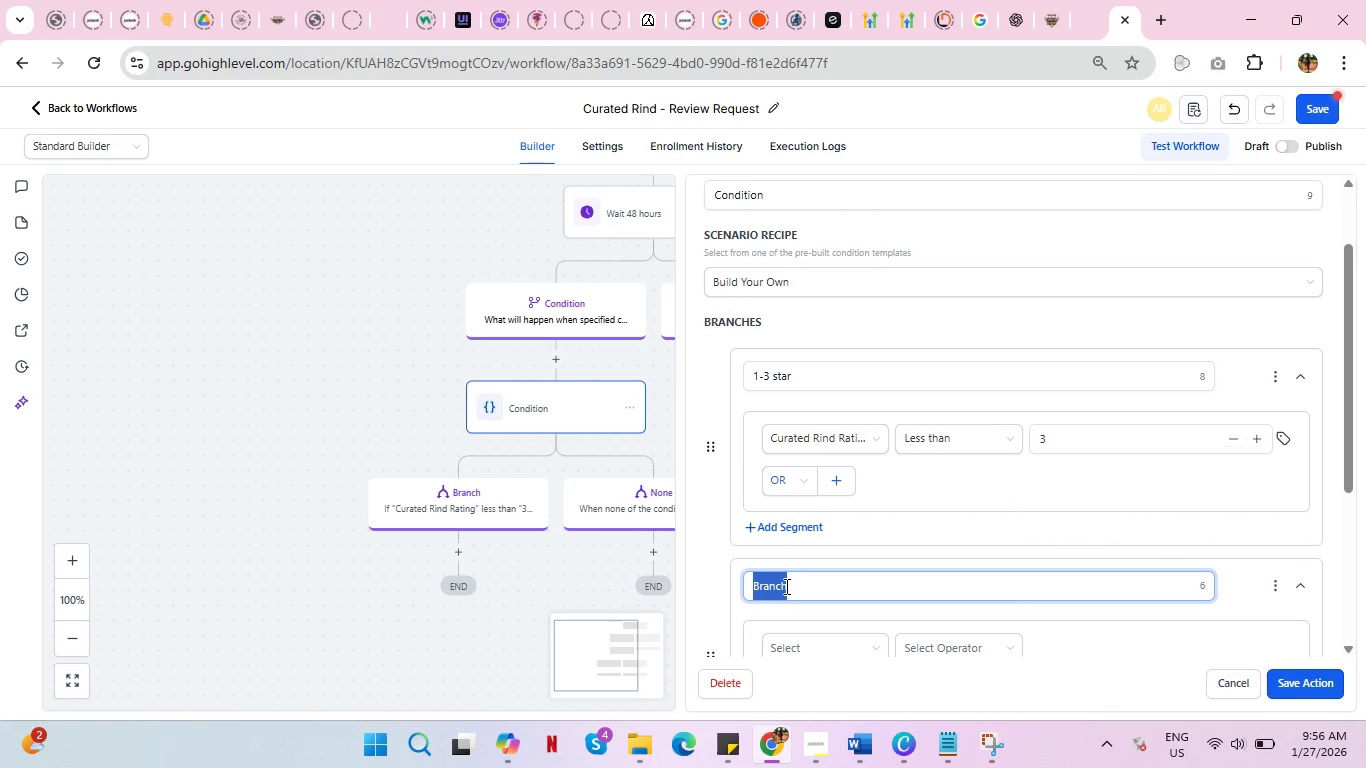 
double_click([785, 586])
 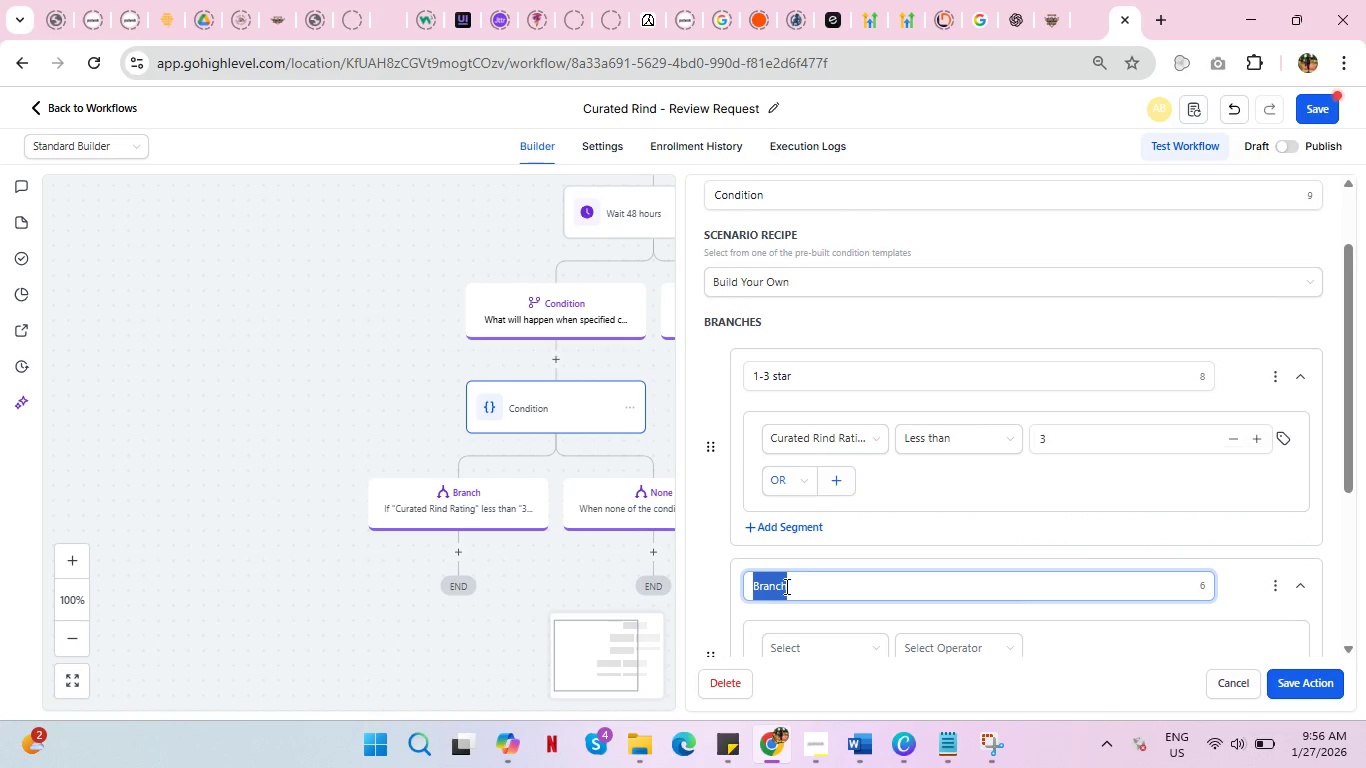 
type(4-6 )
key(Backspace)
key(Backspace)
type(5 star)
 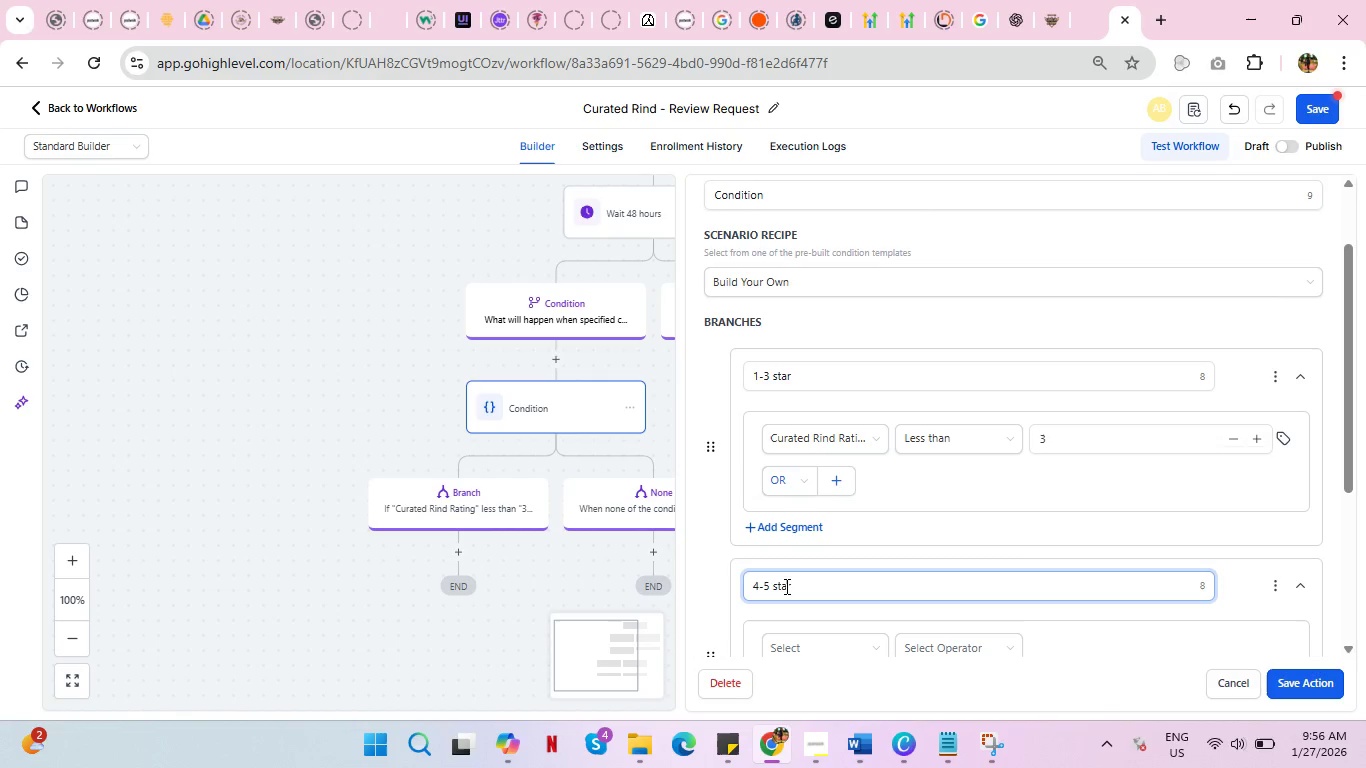 
scroll: coordinate [805, 559], scroll_direction: down, amount: 1.0
 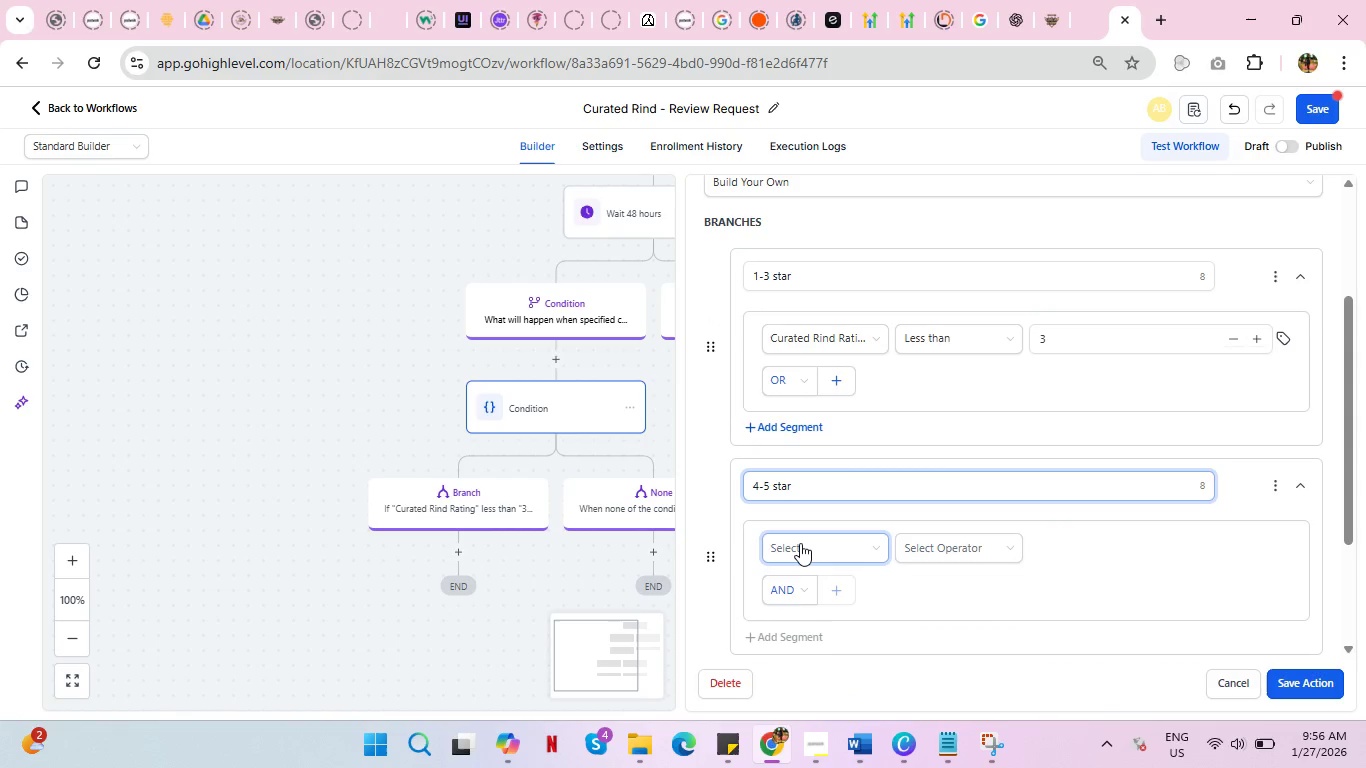 
left_click([800, 543])
 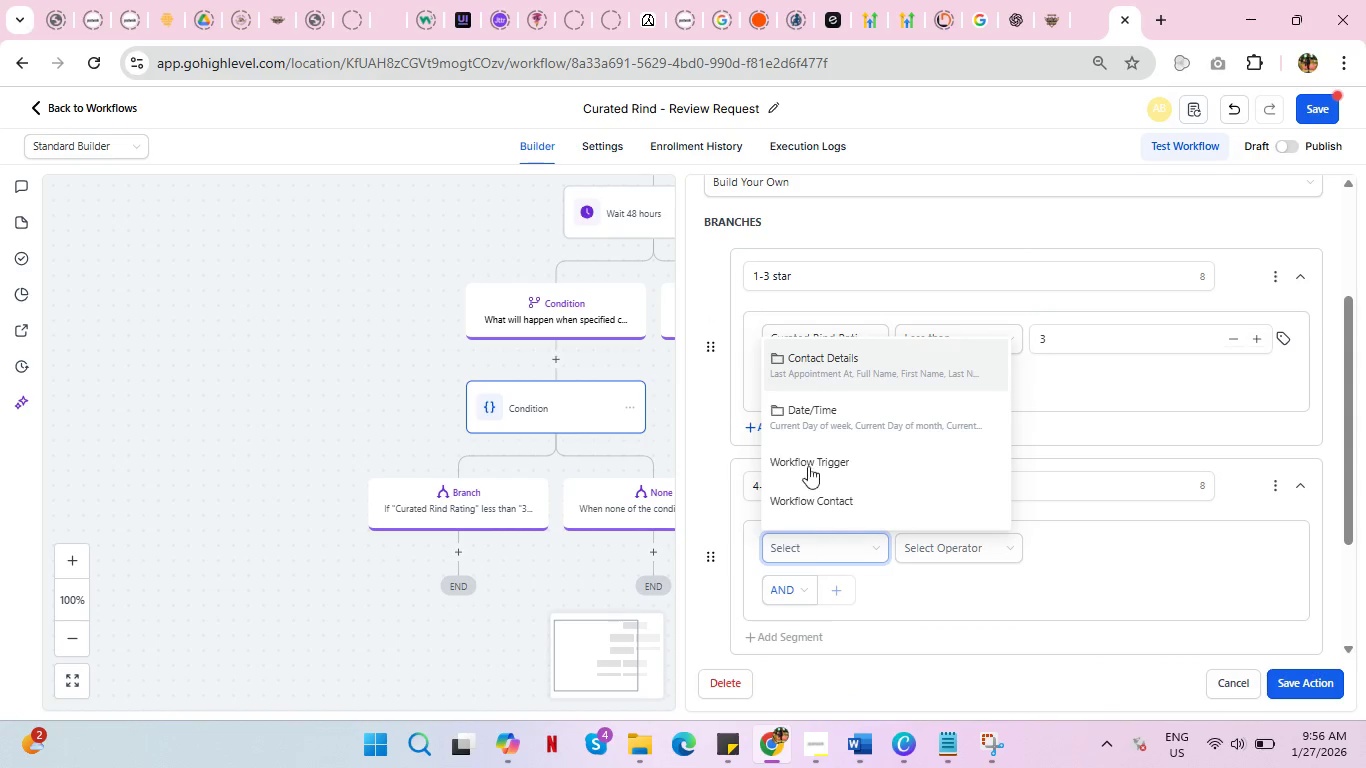 
left_click([825, 364])
 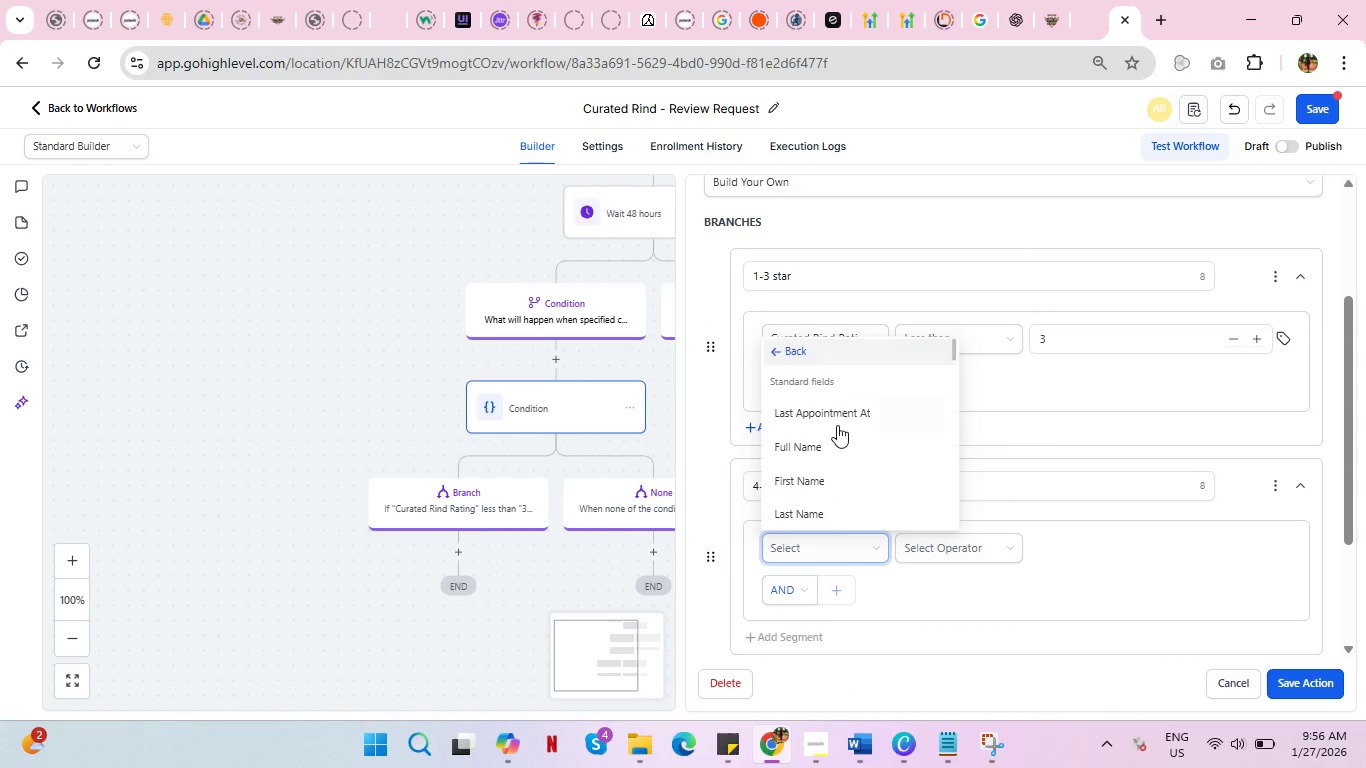 
scroll: coordinate [841, 453], scroll_direction: down, amount: 7.0
 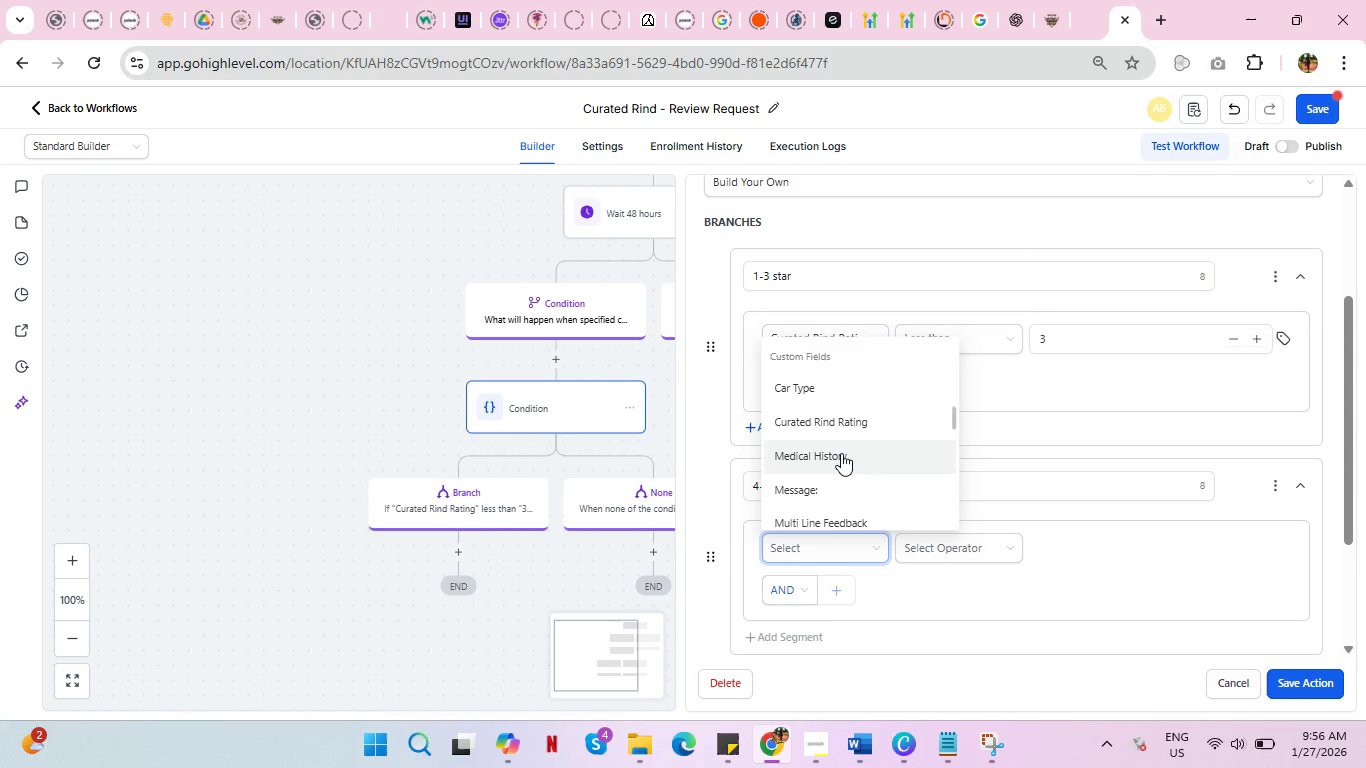 
left_click([844, 420])
 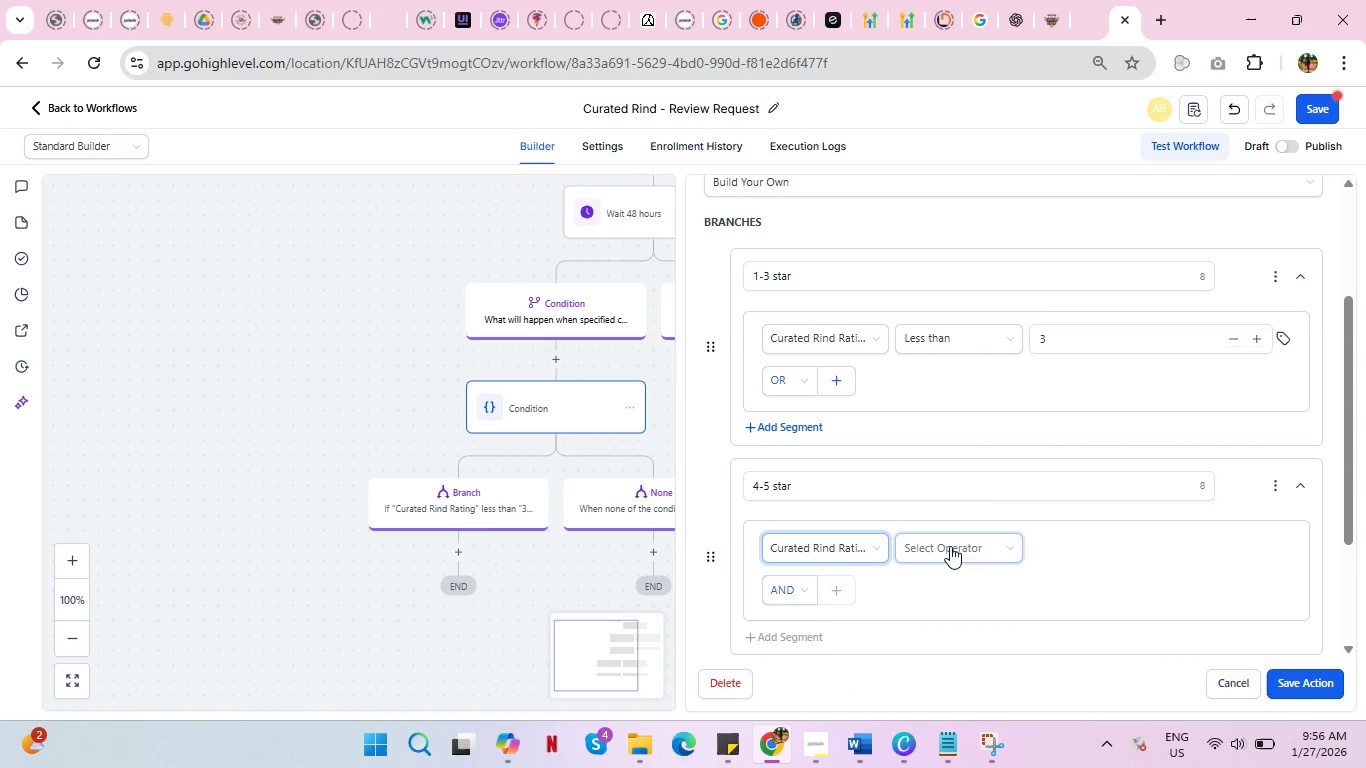 
left_click([962, 547])
 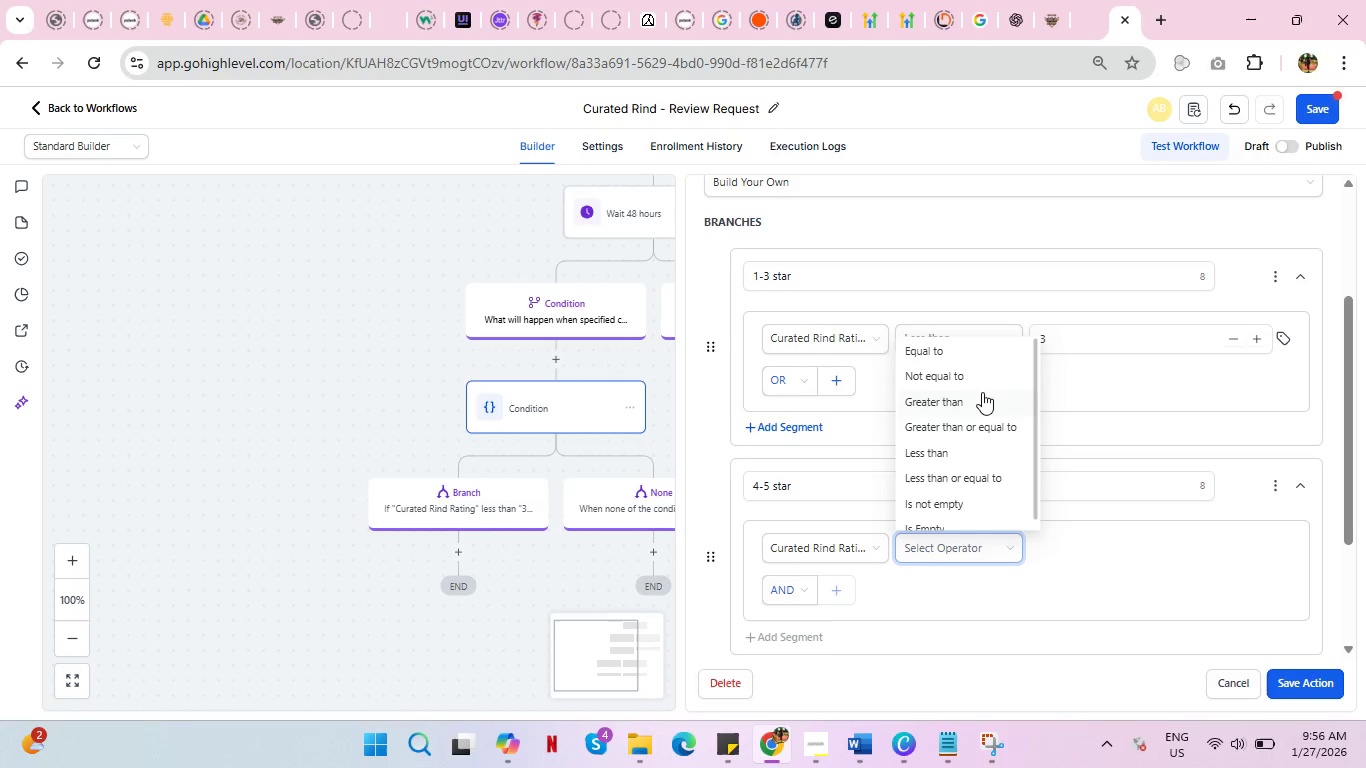 
left_click([957, 398])
 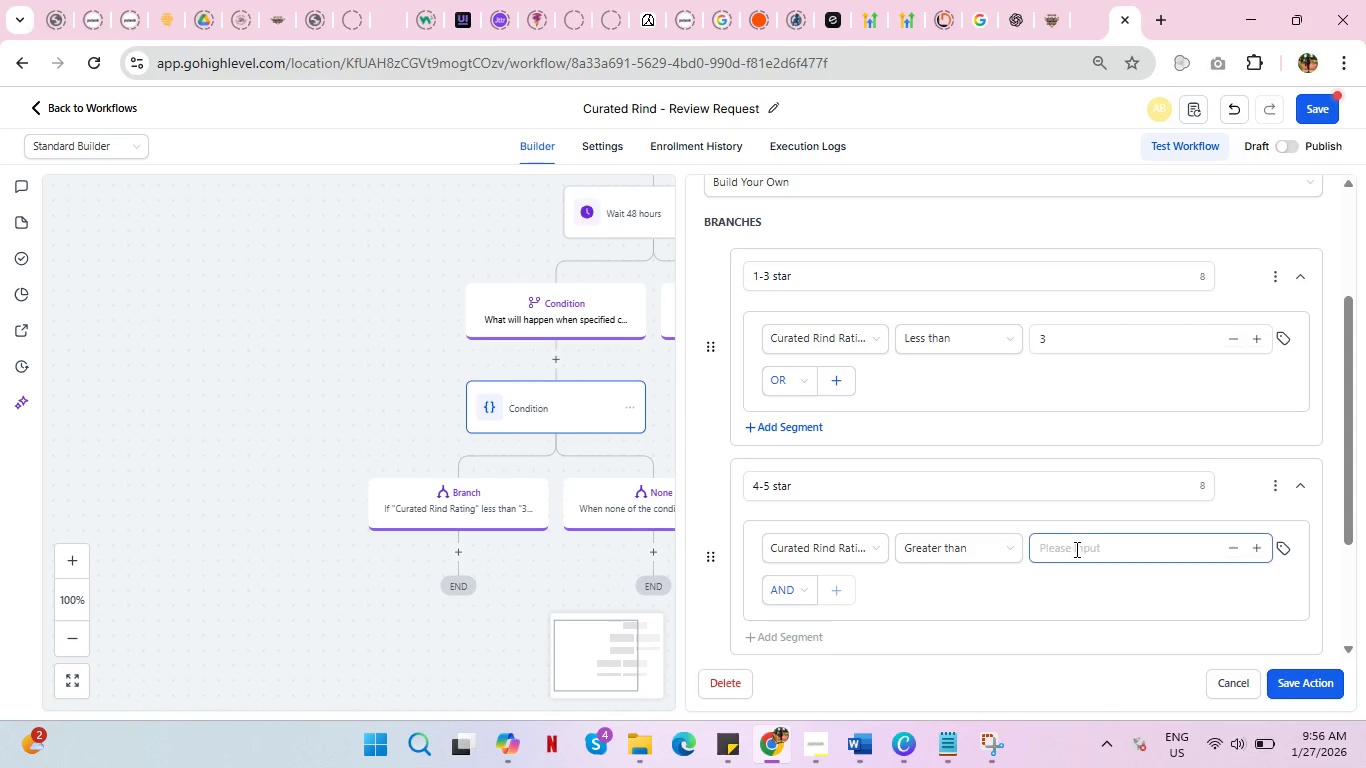 
left_click([1077, 548])
 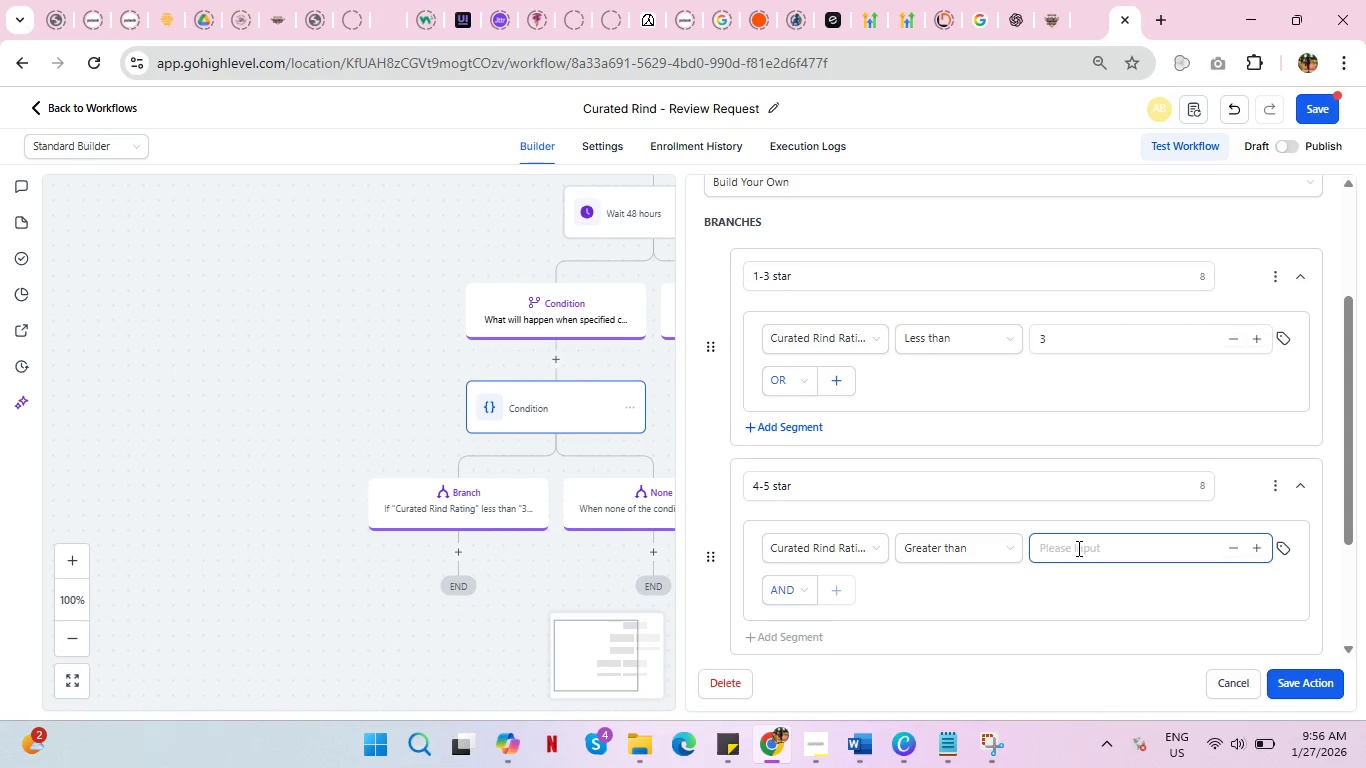 
key(3)
 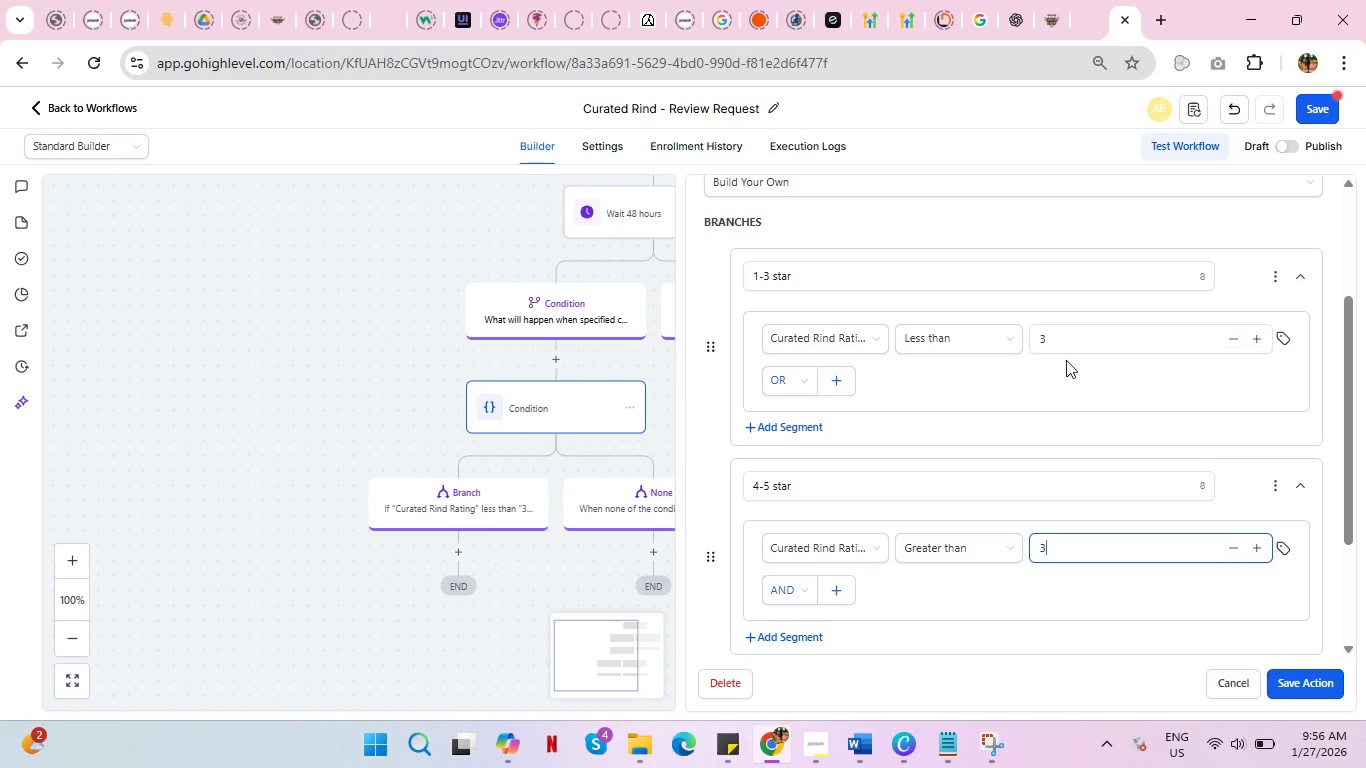 
left_click([1060, 339])
 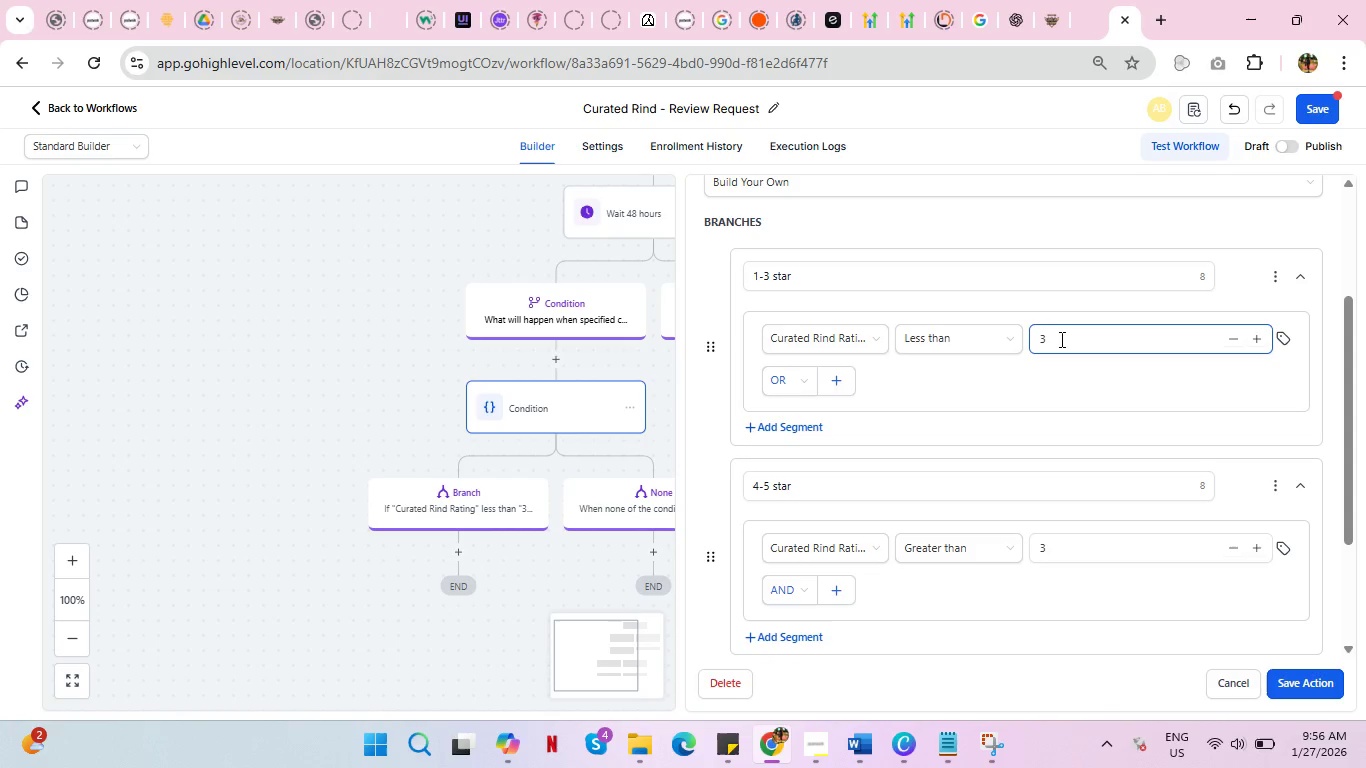 
key(Backspace)
 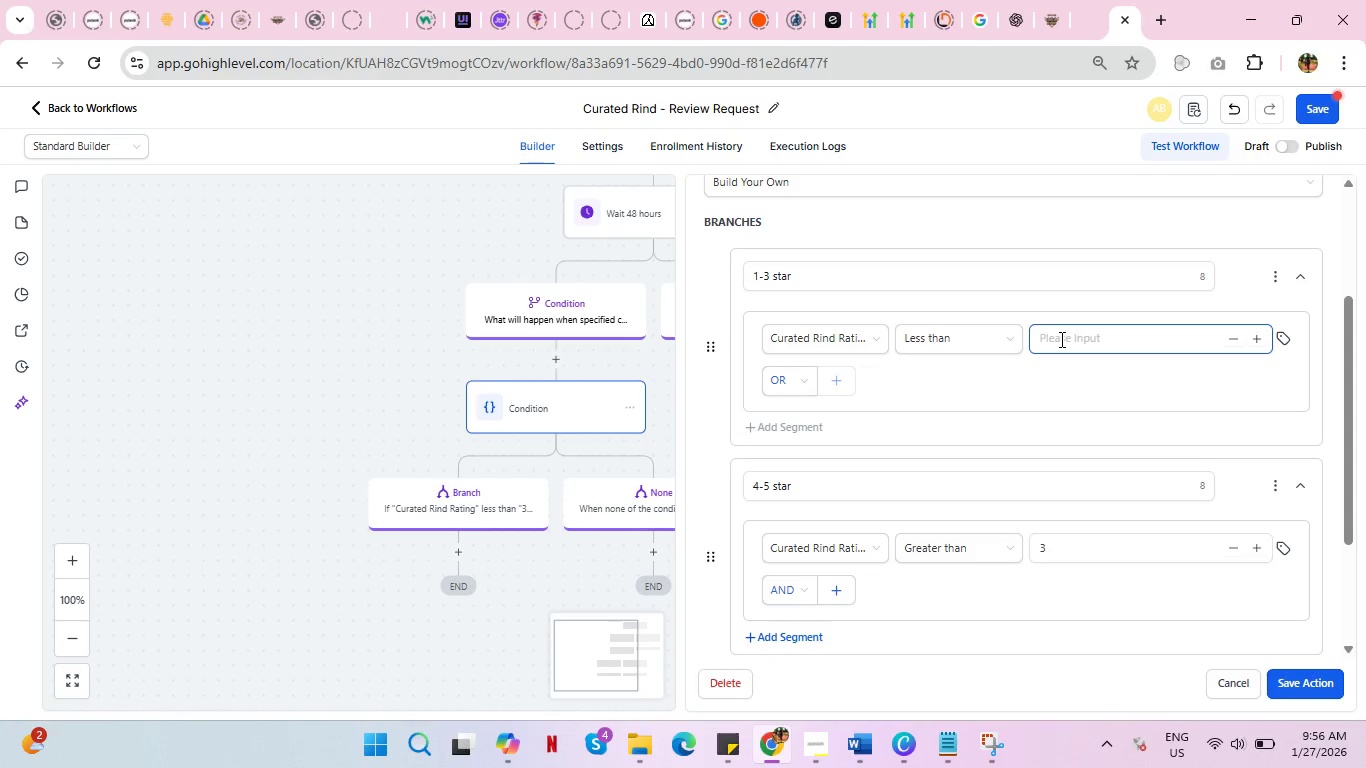 
key(5)
 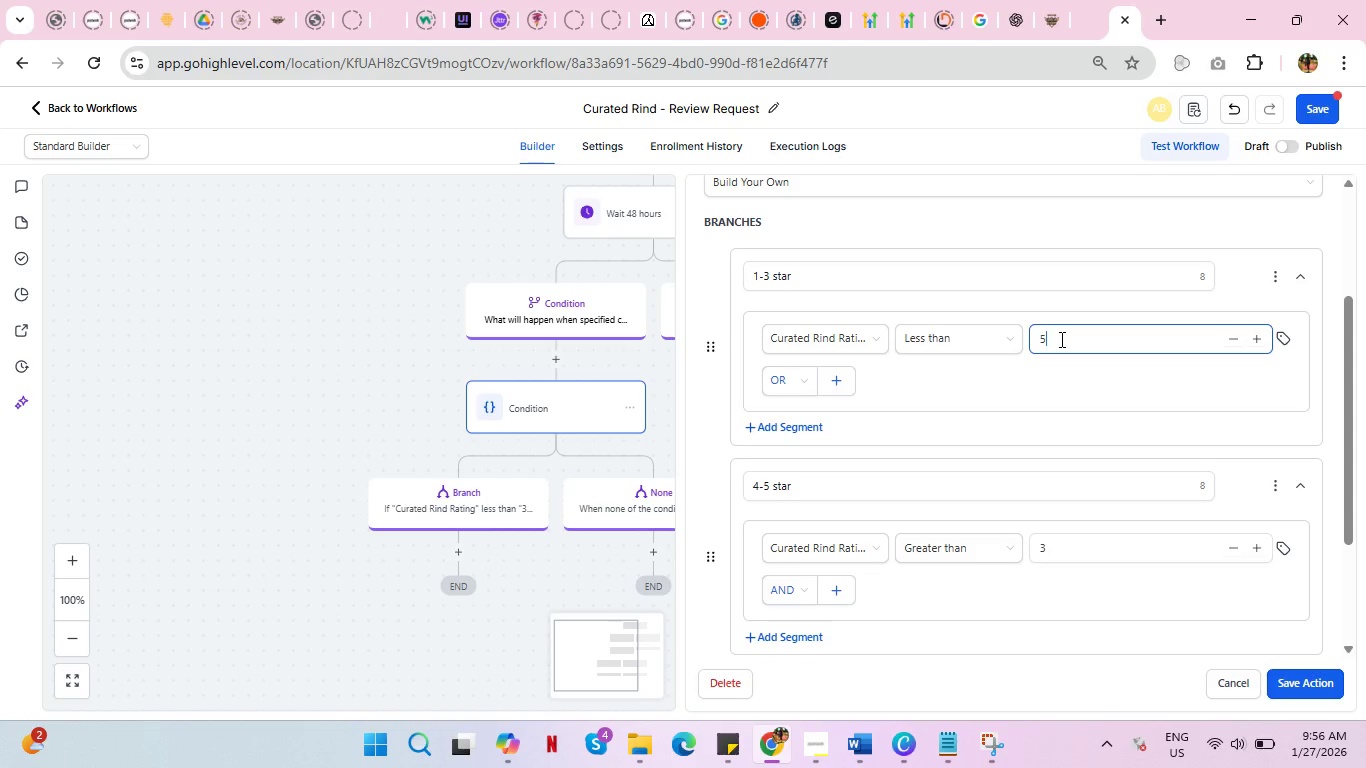 
key(Backspace)
 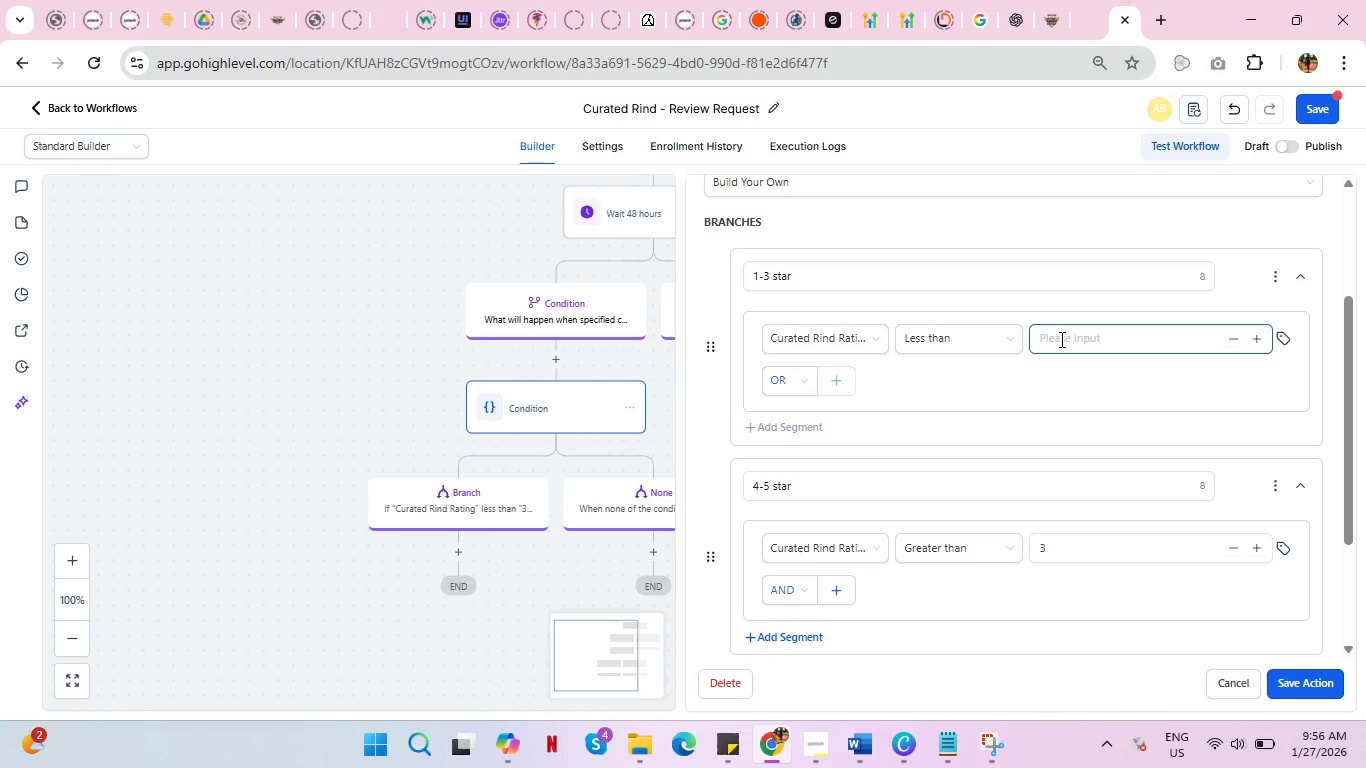 
key(4)
 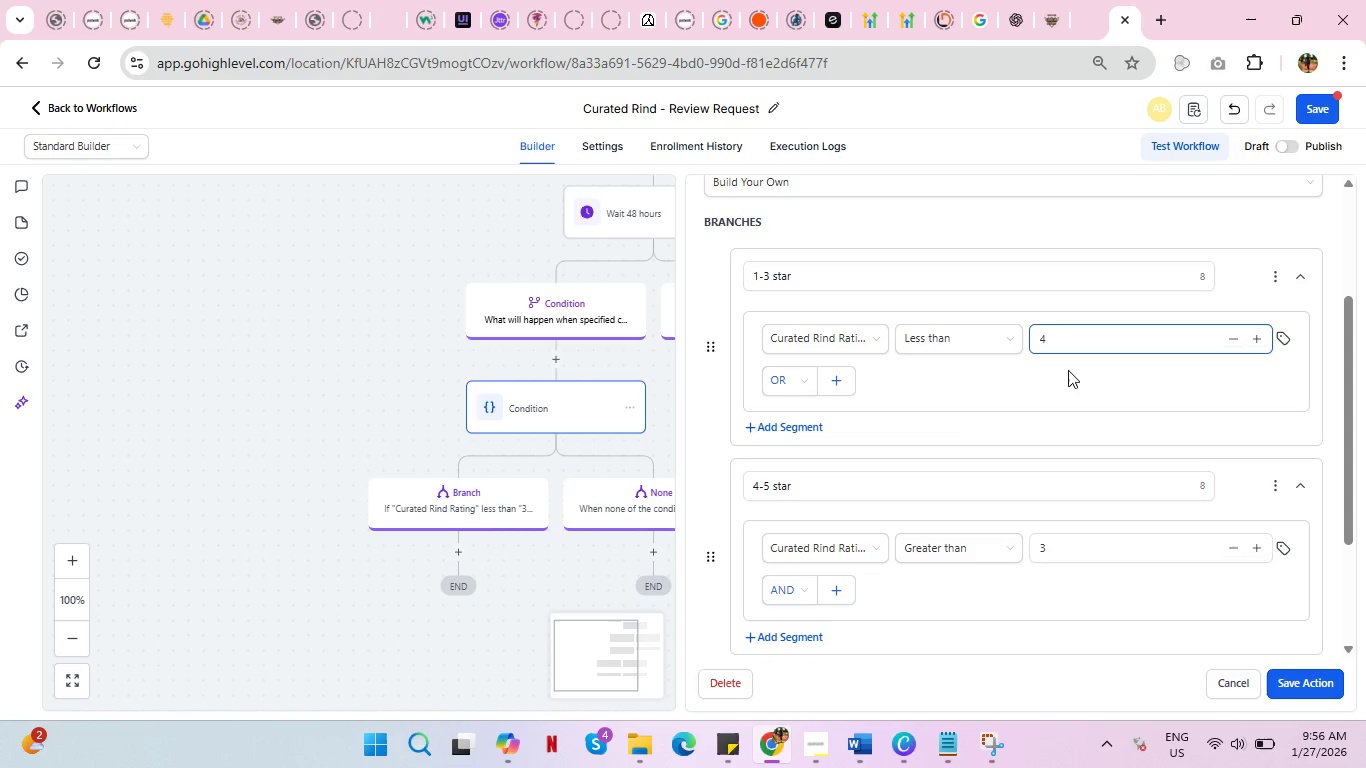 
left_click([1074, 381])
 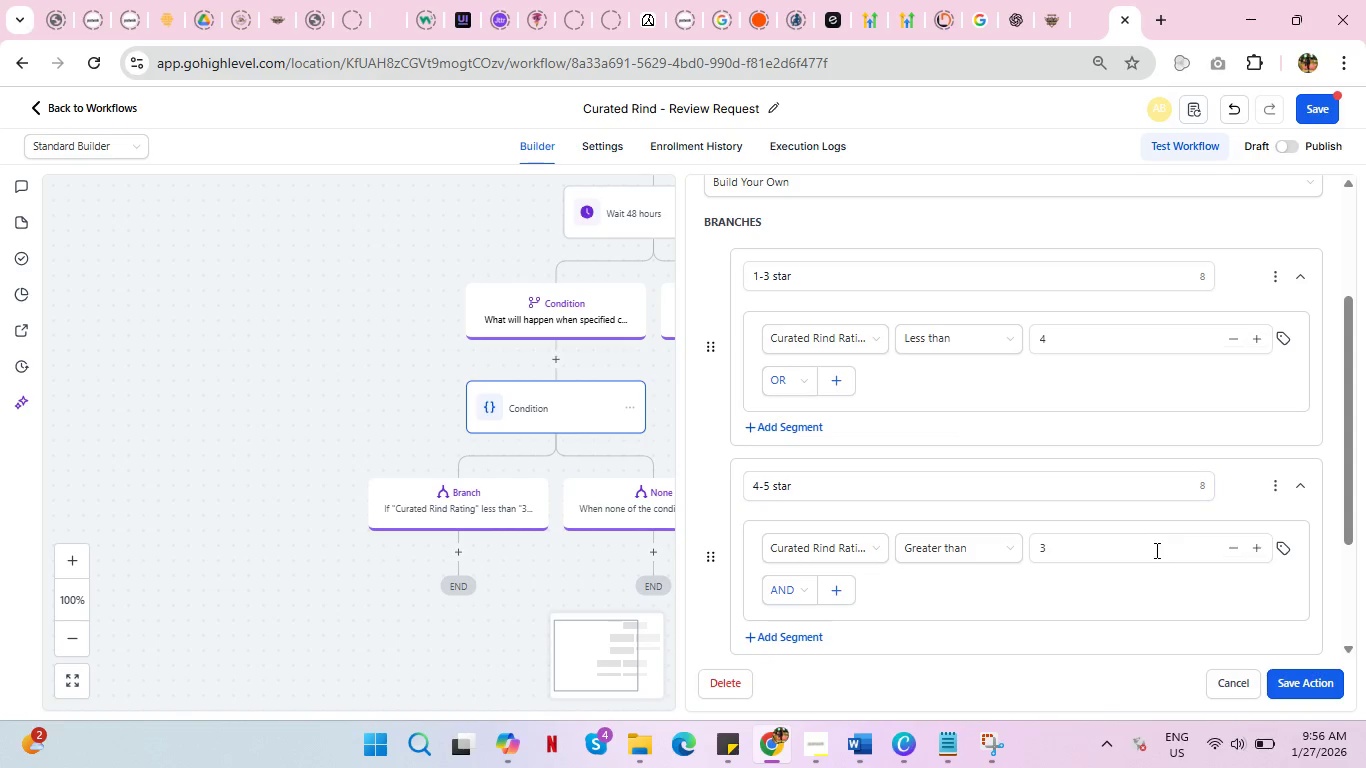 
scroll: coordinate [1137, 544], scroll_direction: down, amount: 2.0
 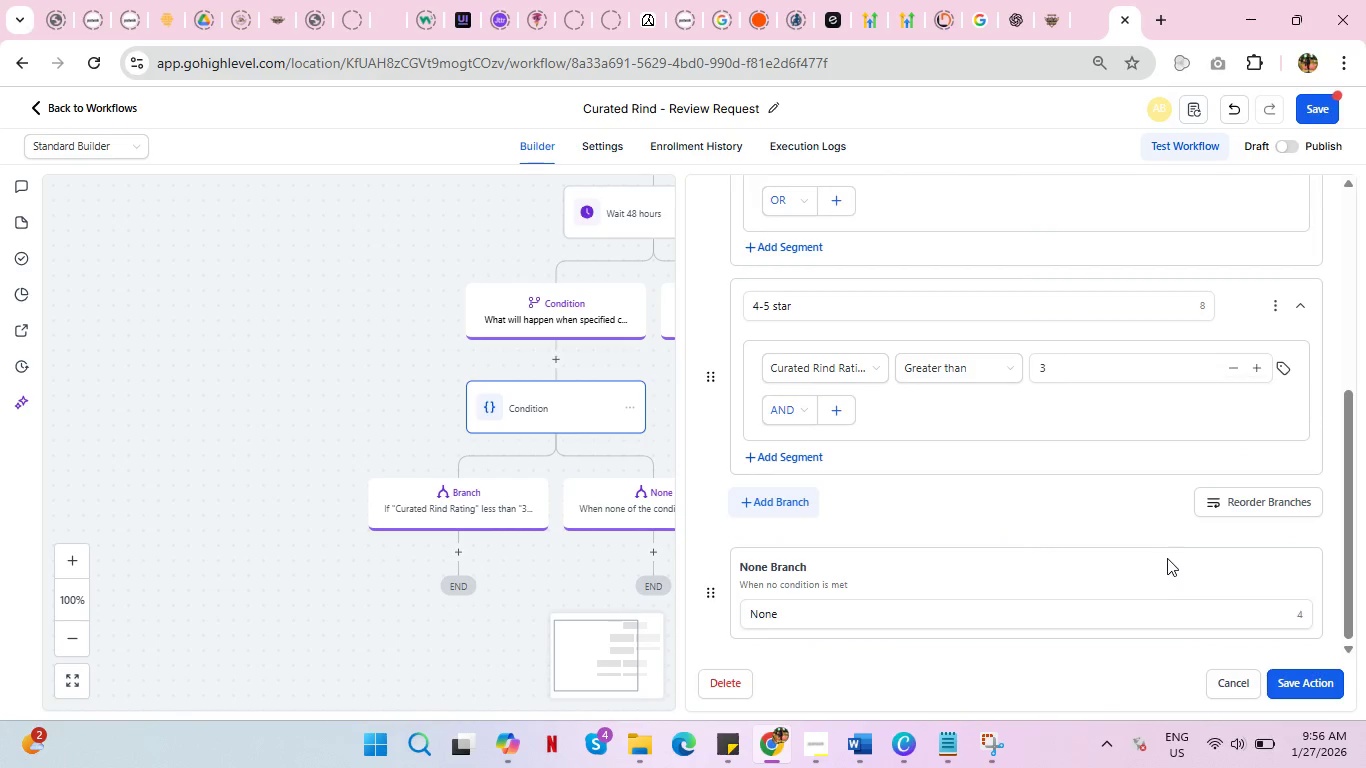 
scroll: coordinate [1165, 555], scroll_direction: up, amount: 1.0
 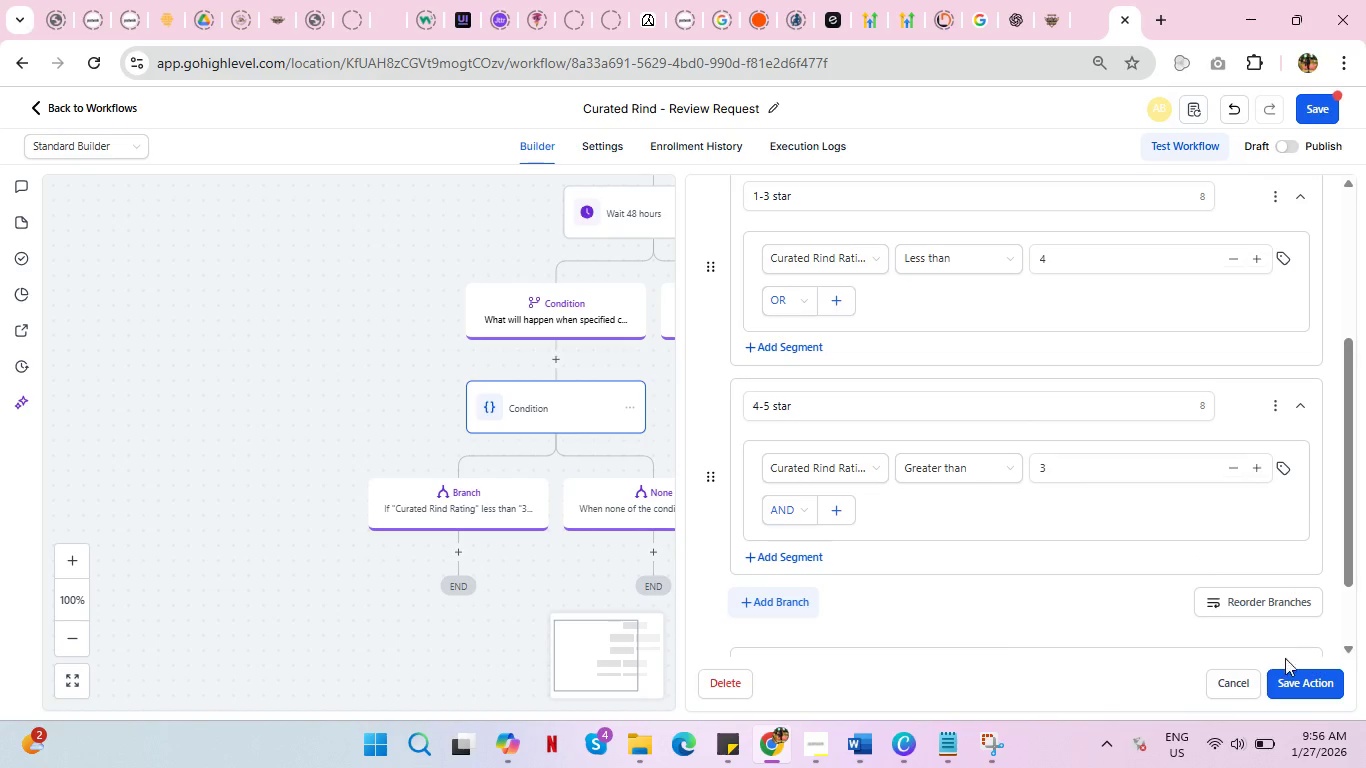 
left_click([1295, 680])
 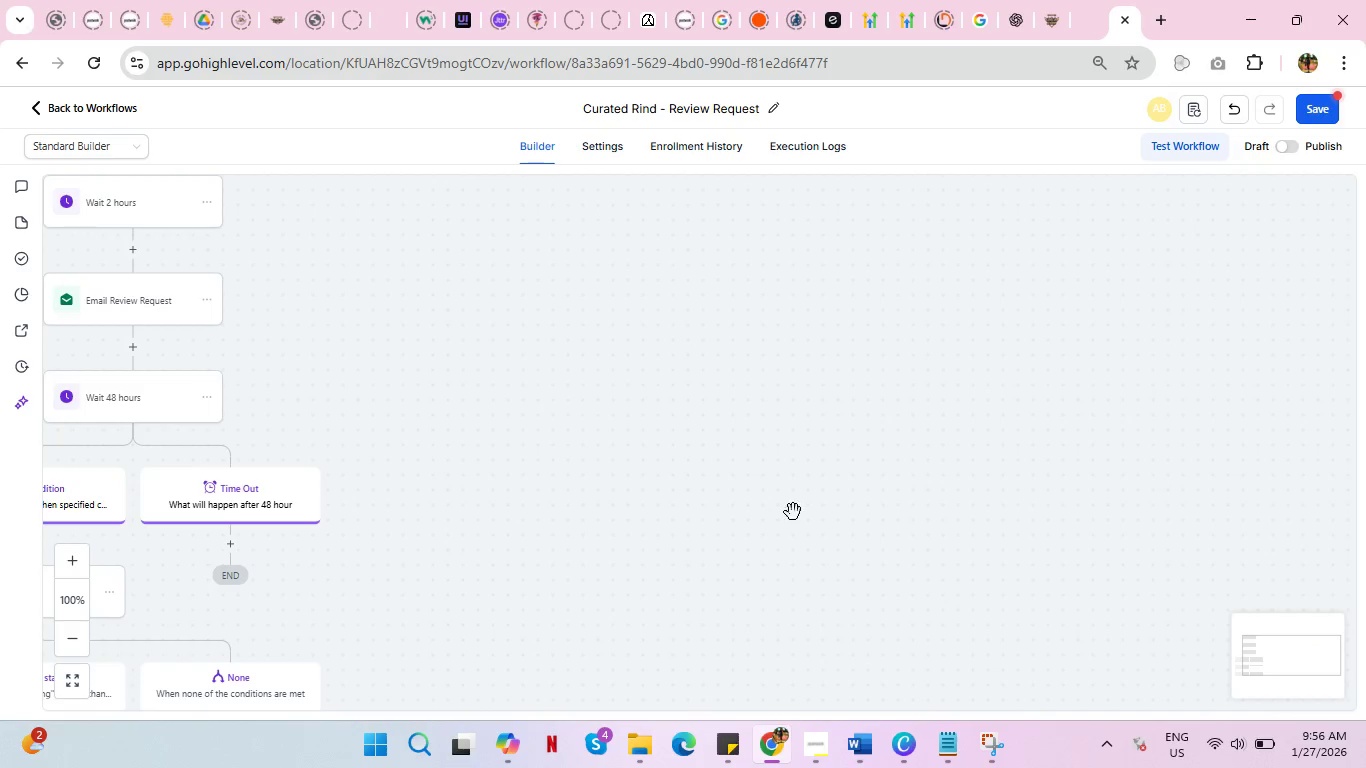 
left_click_drag(start_coordinate=[422, 553], to_coordinate=[874, 489])
 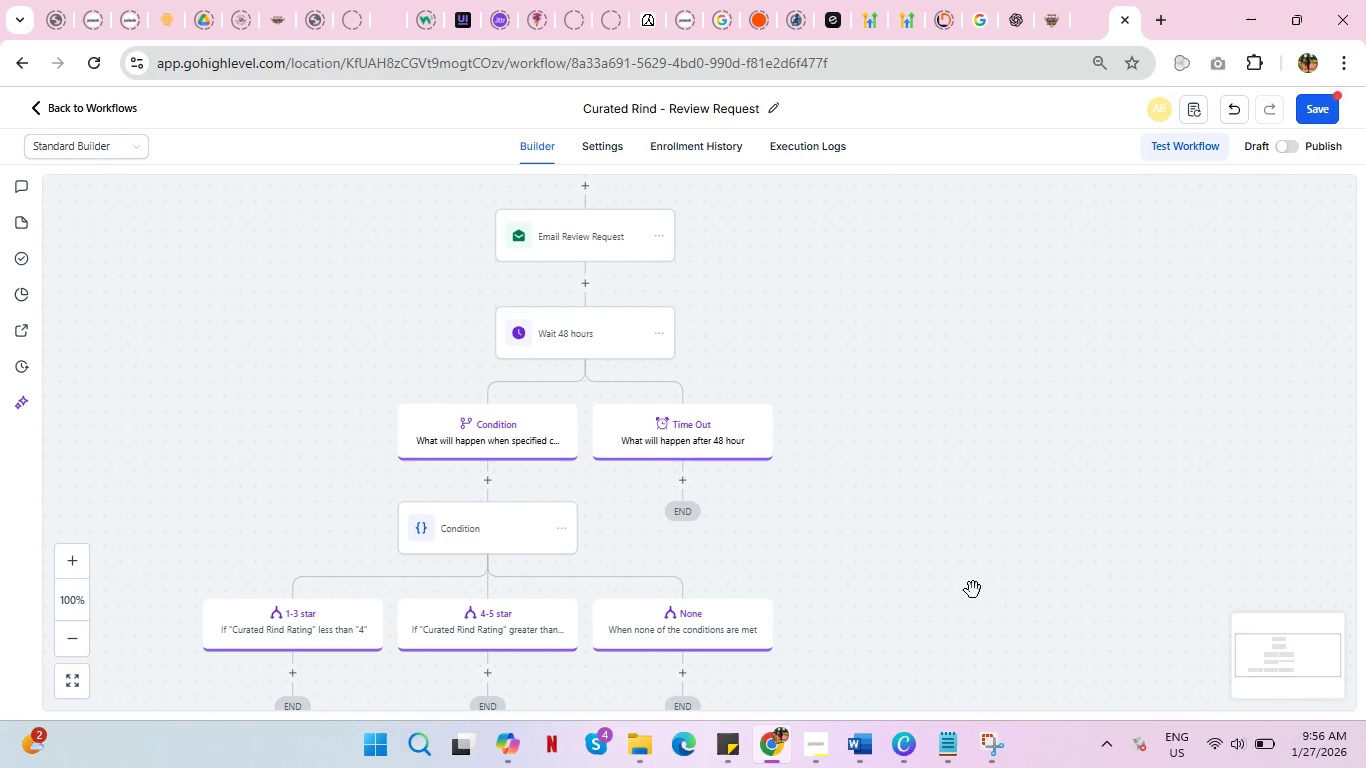 
left_click_drag(start_coordinate=[1009, 597], to_coordinate=[1027, 465])
 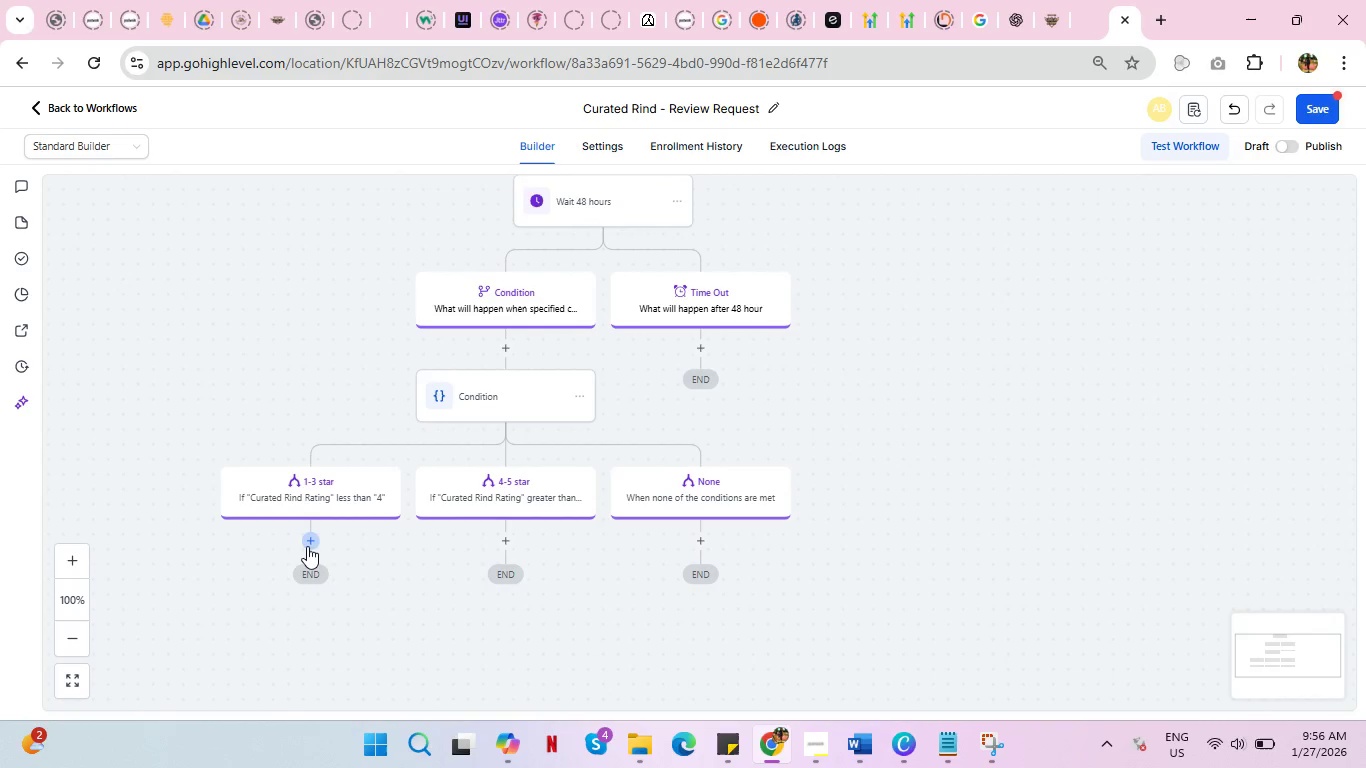 
left_click([309, 541])
 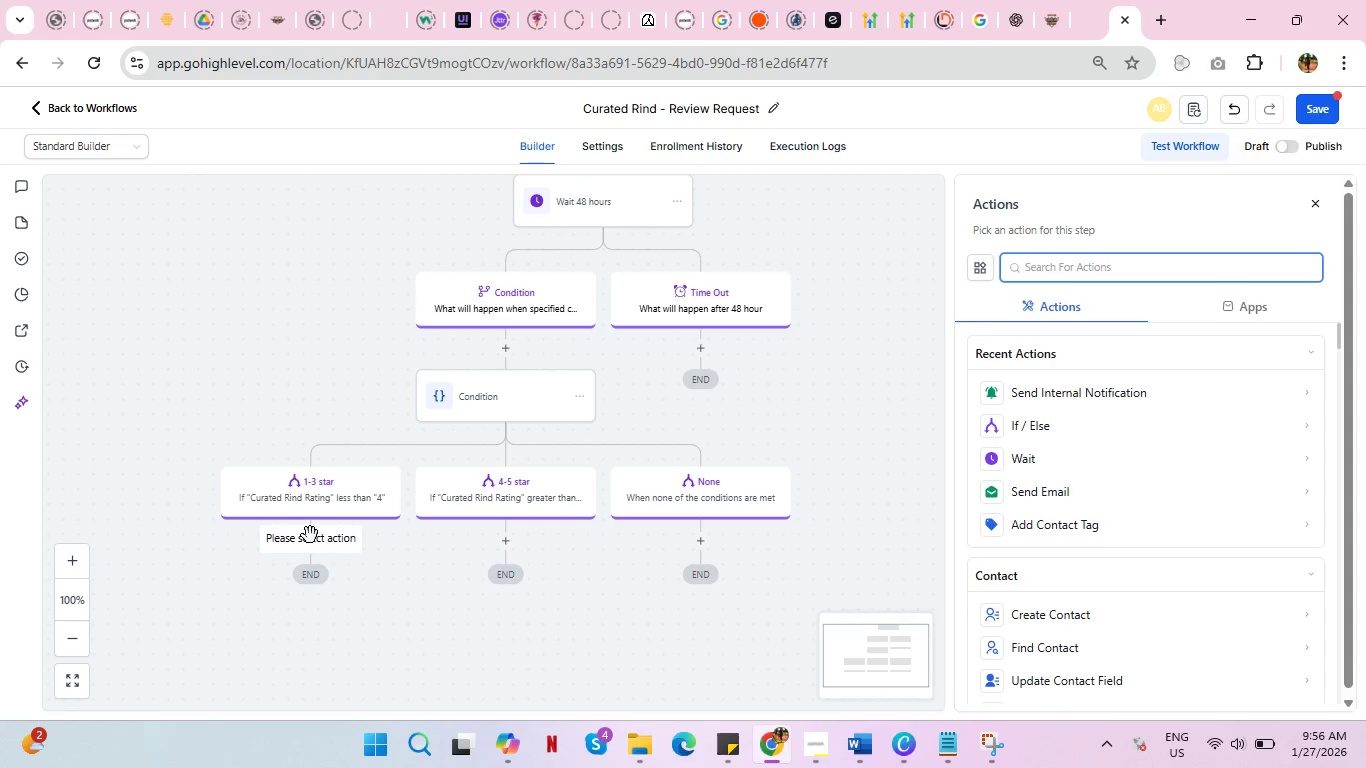 
wait(7.81)
 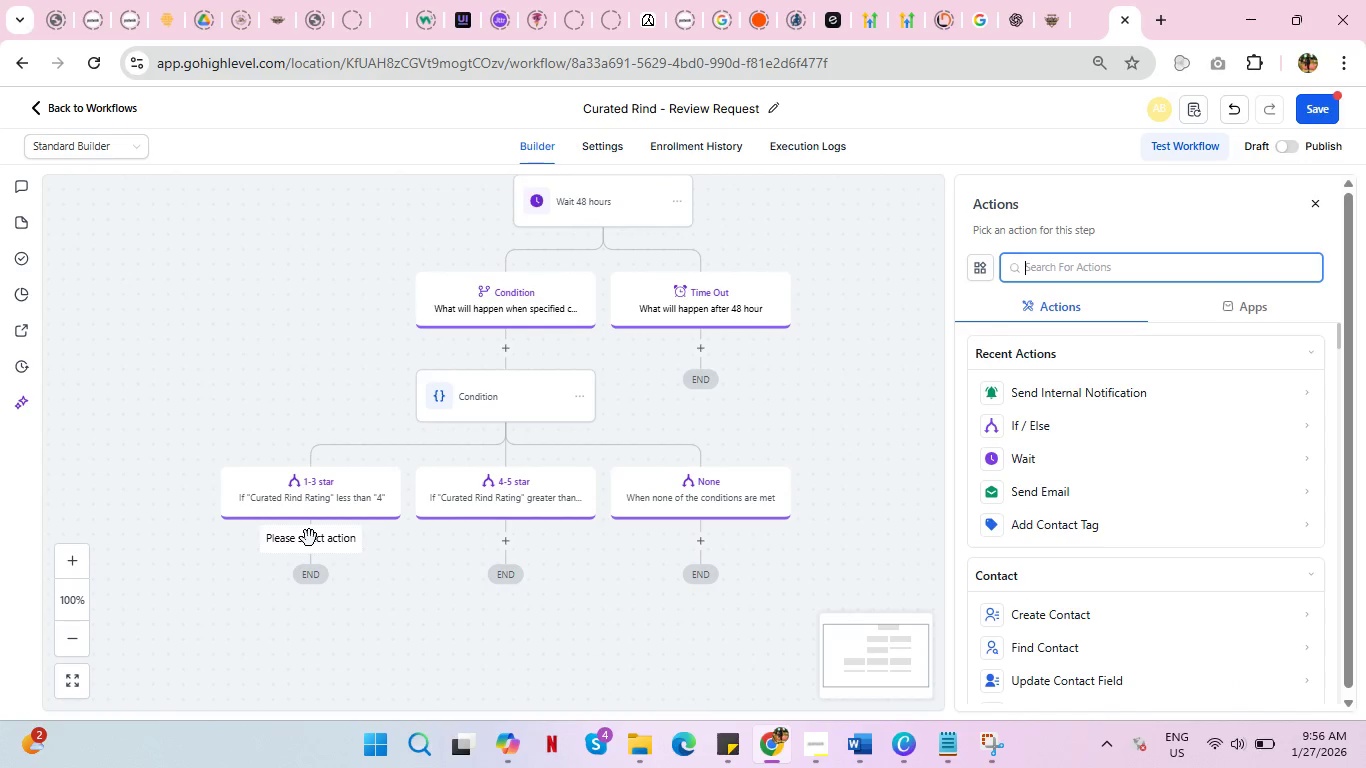 
left_click([490, 407])
 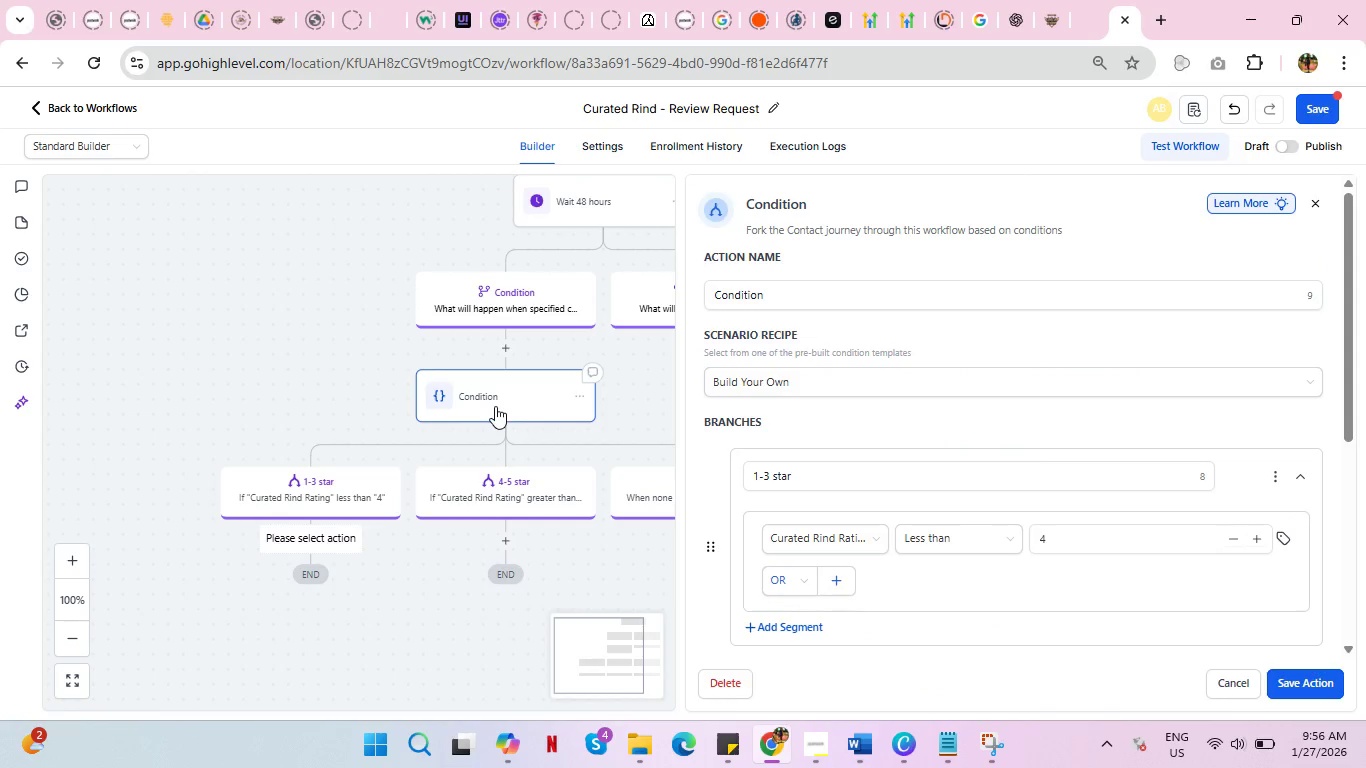 
wait(6.73)
 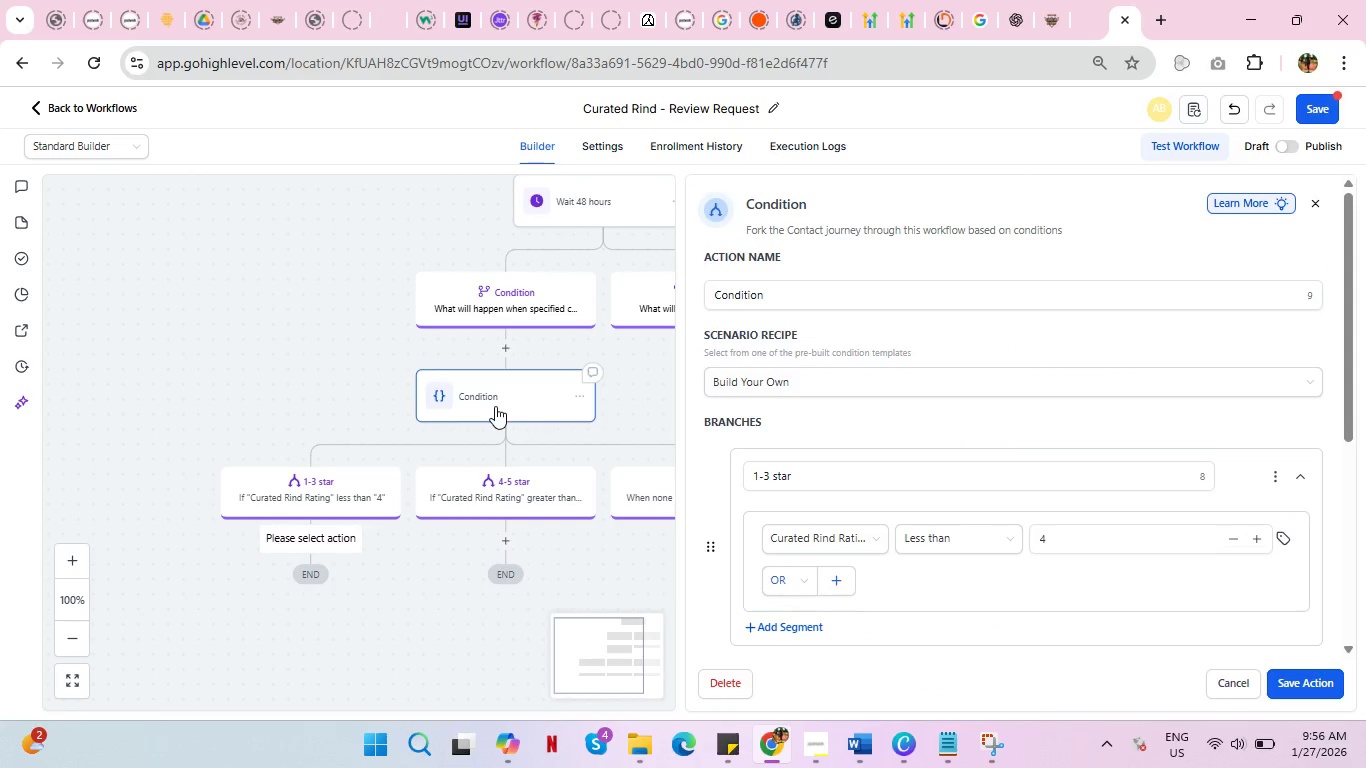 
scroll: coordinate [995, 409], scroll_direction: down, amount: 3.0
 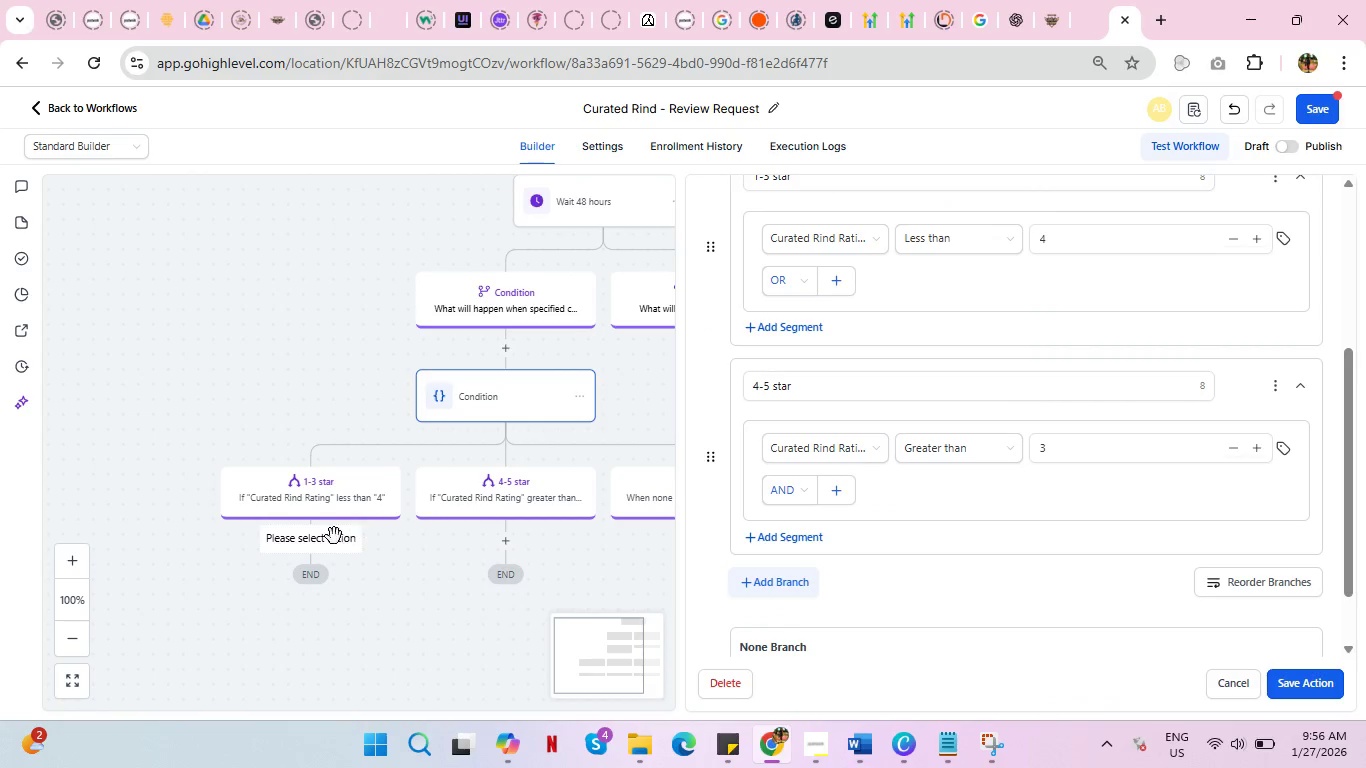 
left_click([317, 543])
 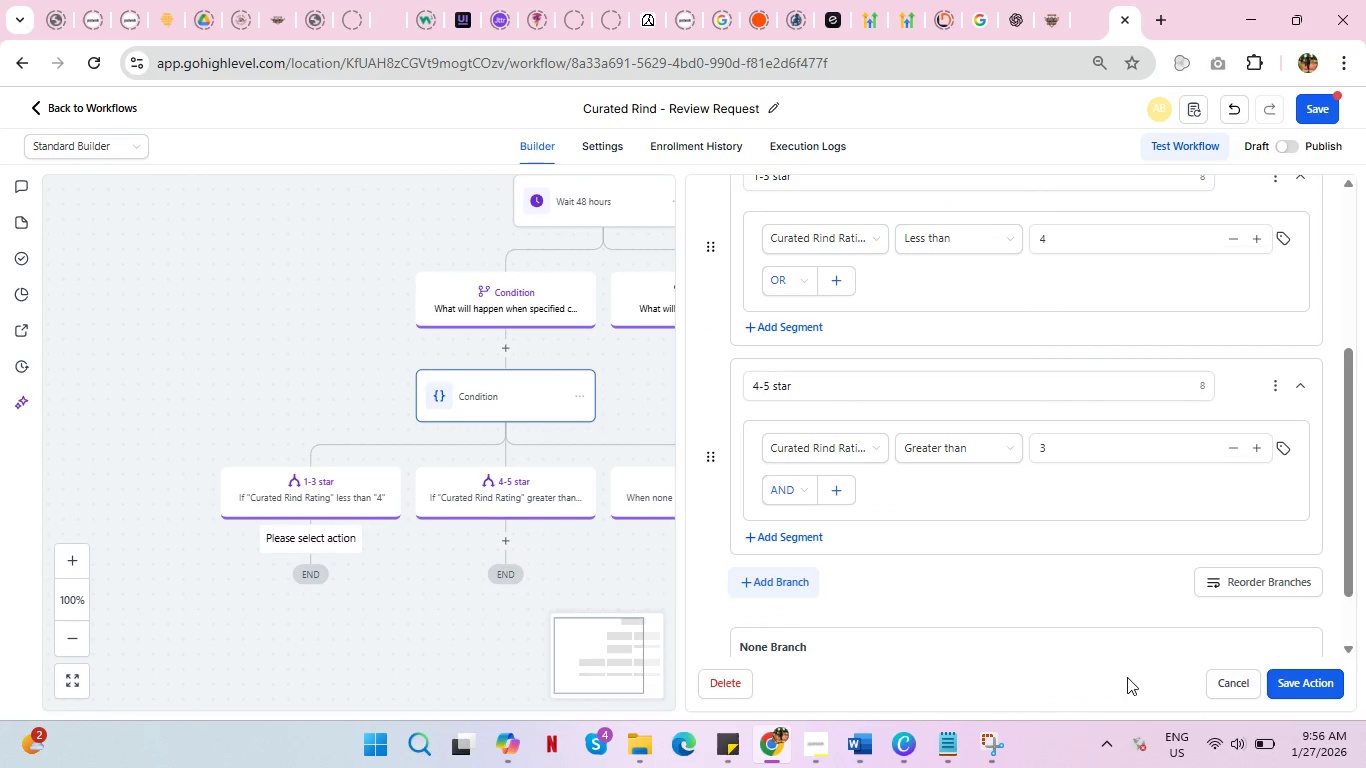 
left_click([1236, 684])
 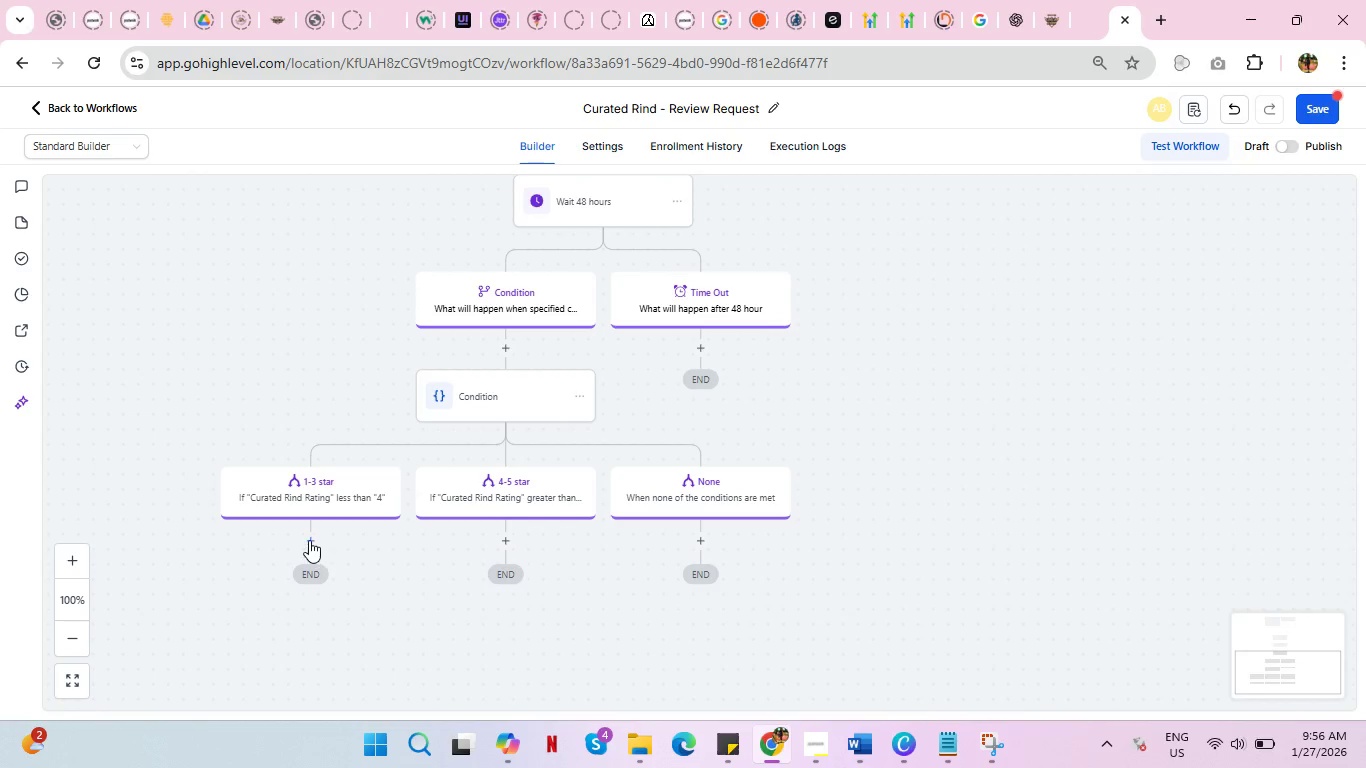 
left_click([309, 540])
 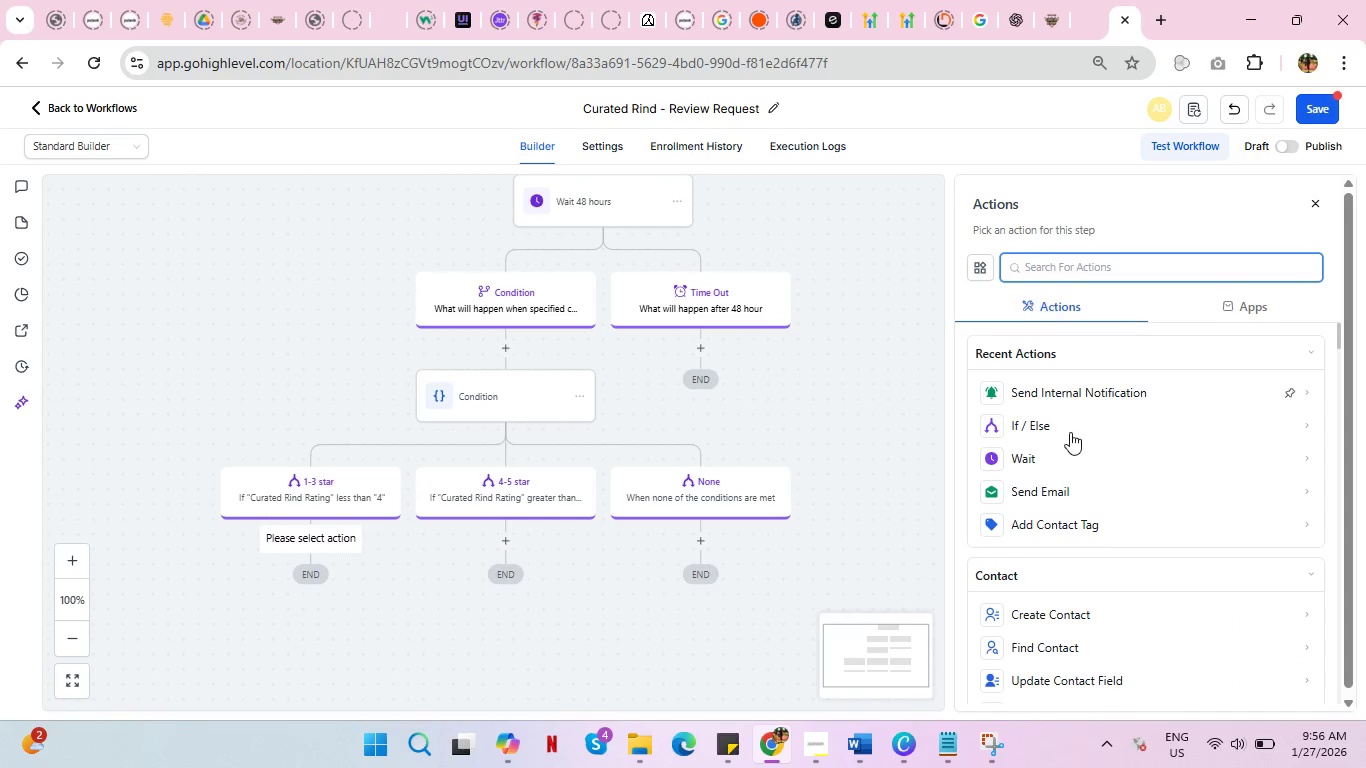 
left_click([1071, 382])
 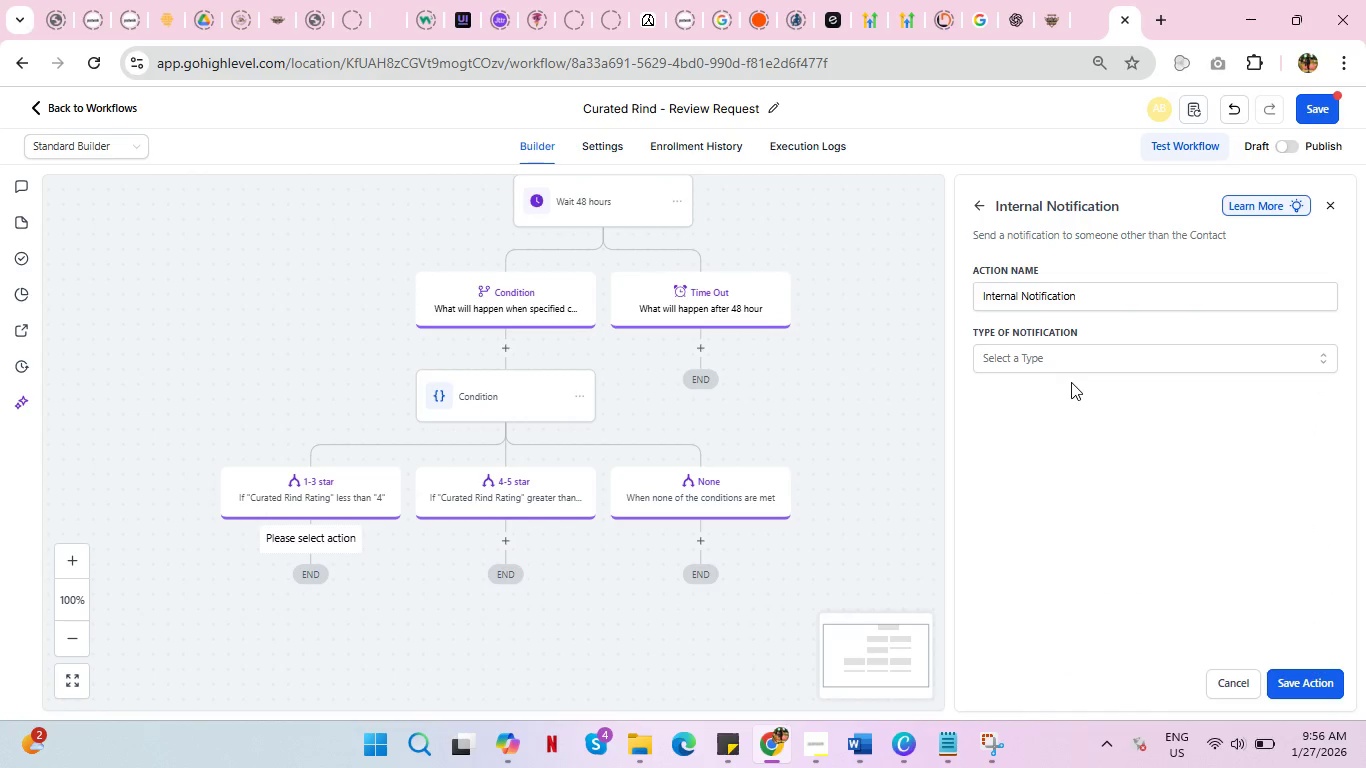 
left_click([1078, 356])
 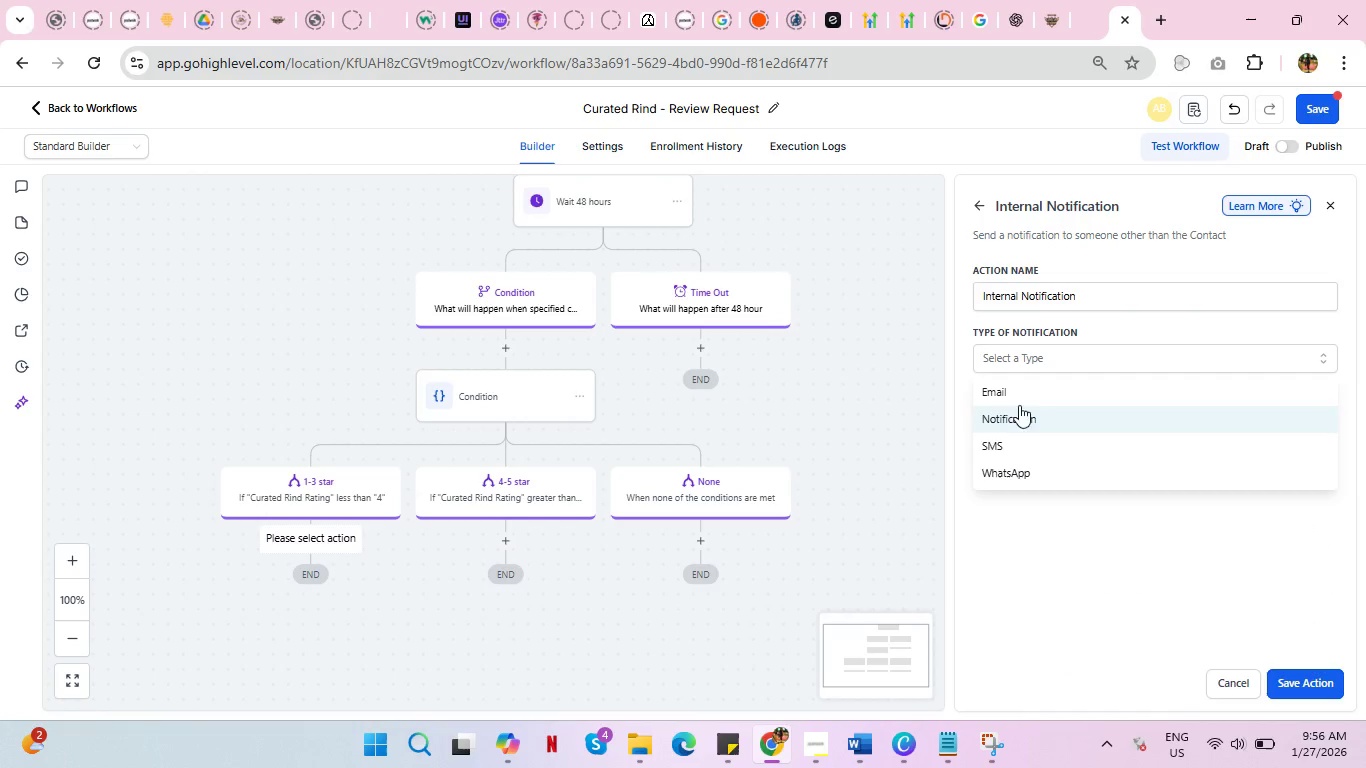 
left_click([1019, 391])
 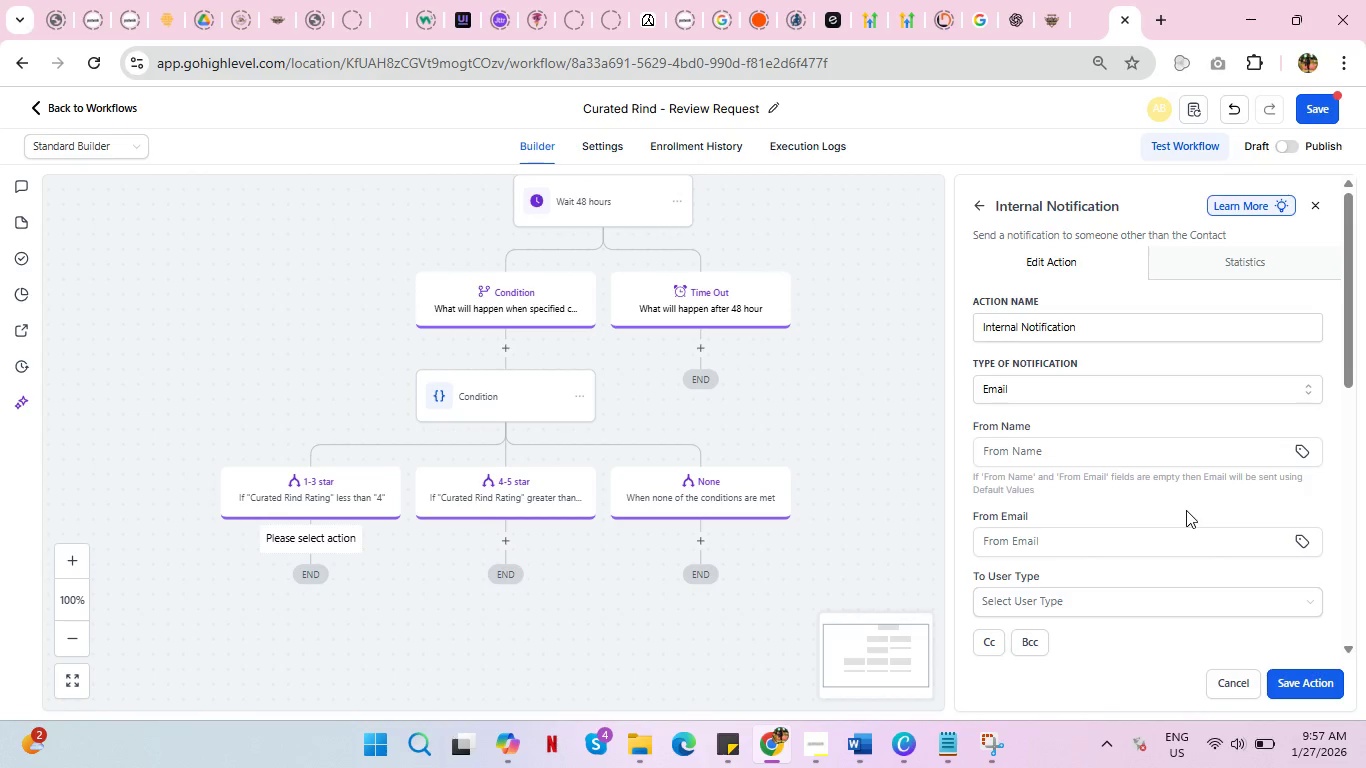 
wait(19.89)
 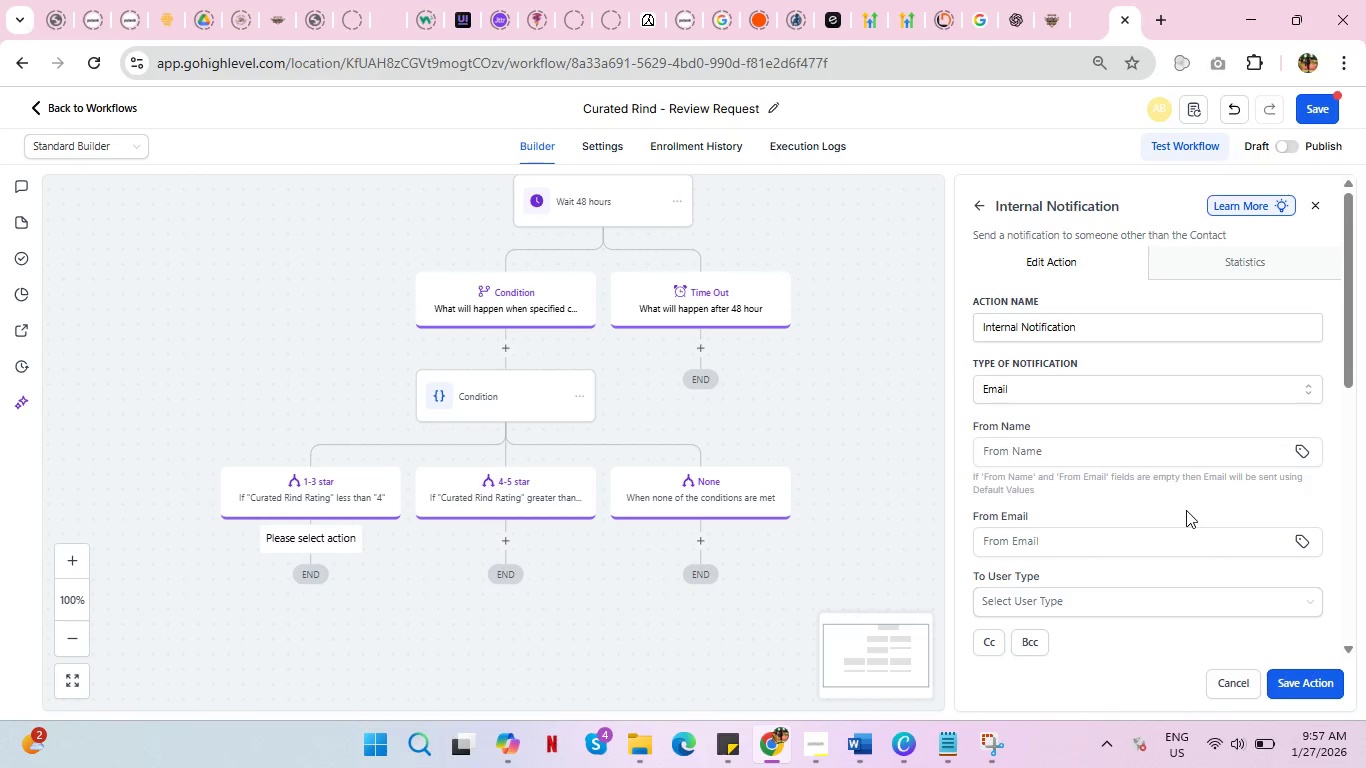 
left_click([1222, 684])
 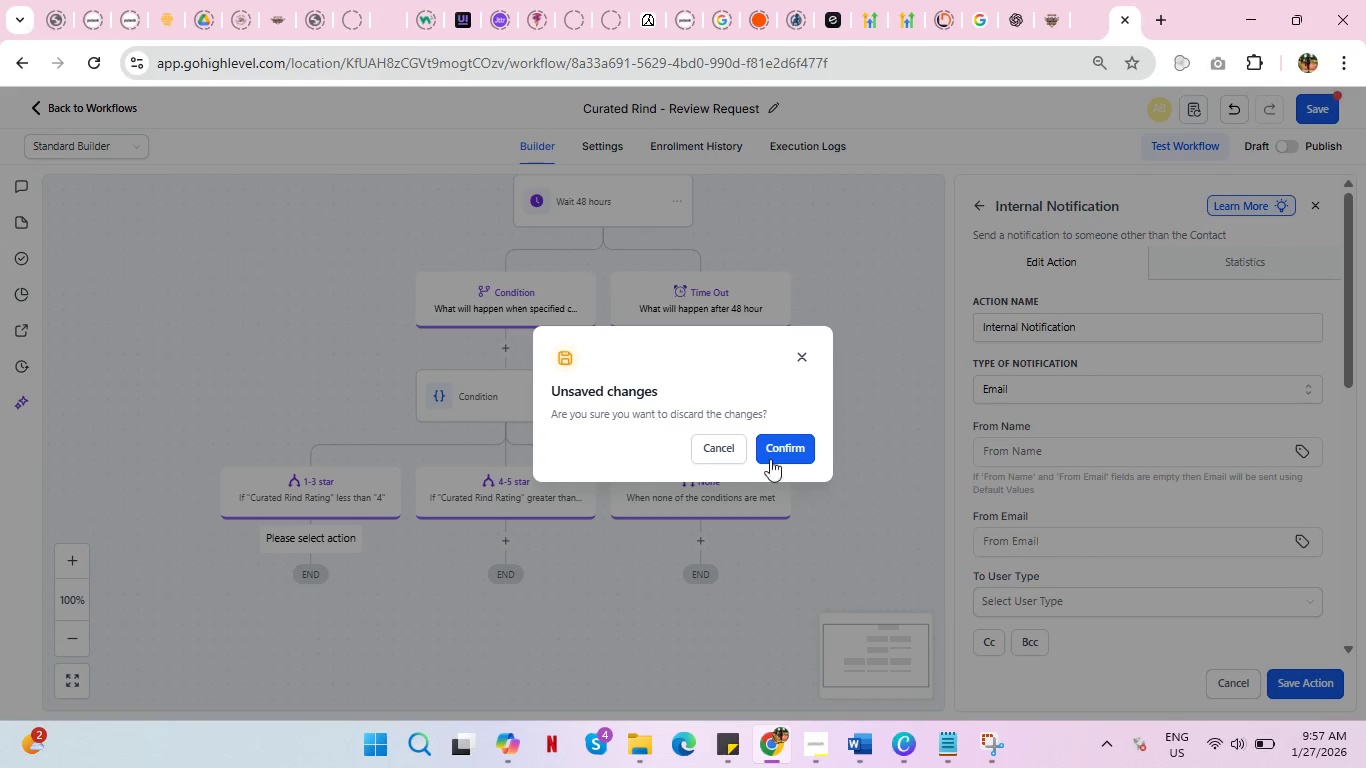 
left_click([775, 451])
 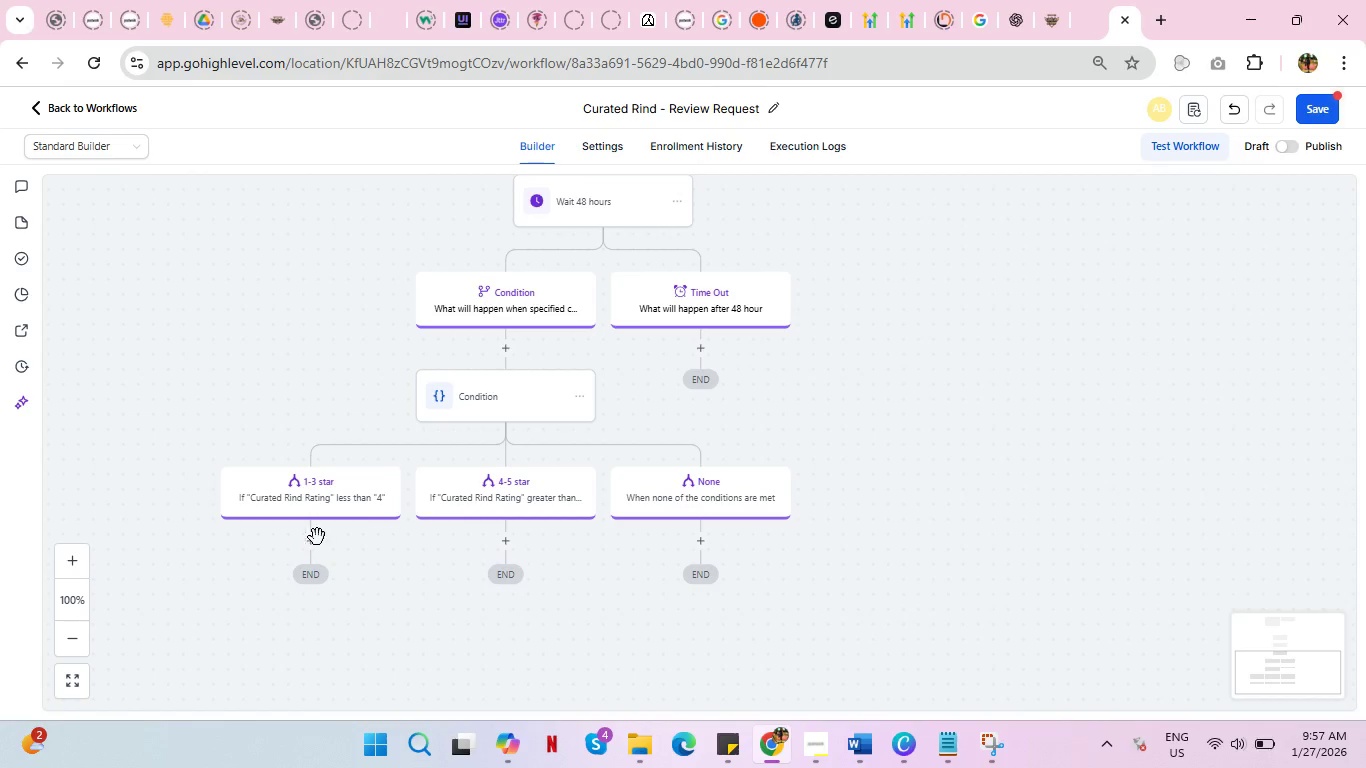 
left_click([315, 542])
 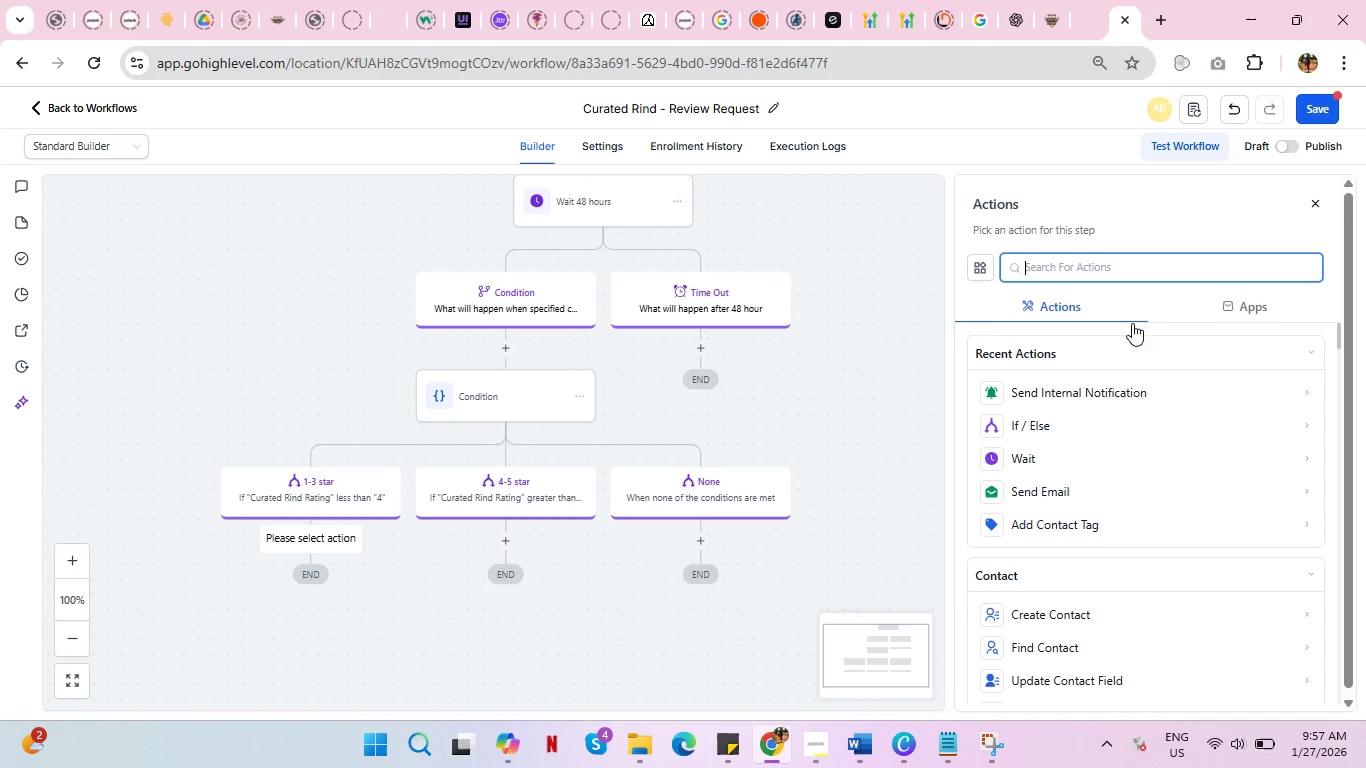 
left_click([1046, 524])
 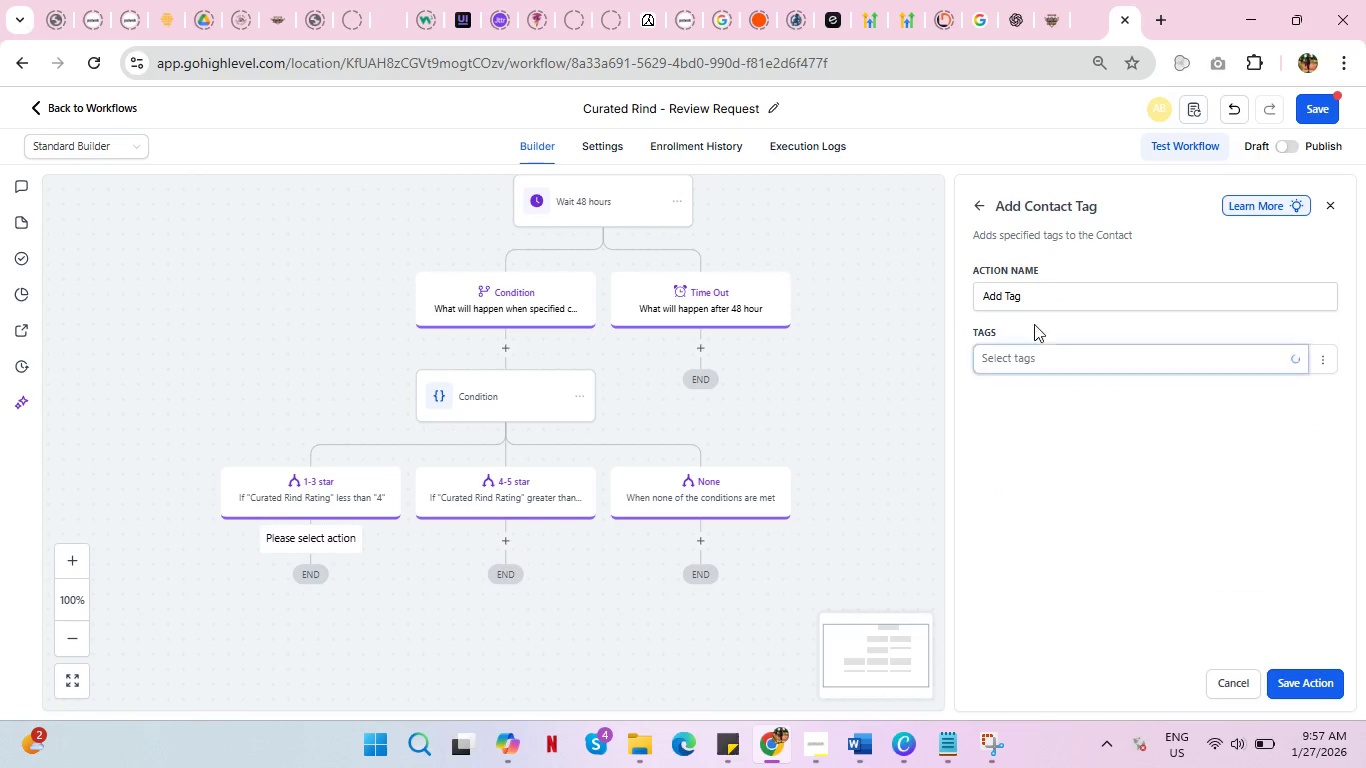 
left_click([1040, 302])
 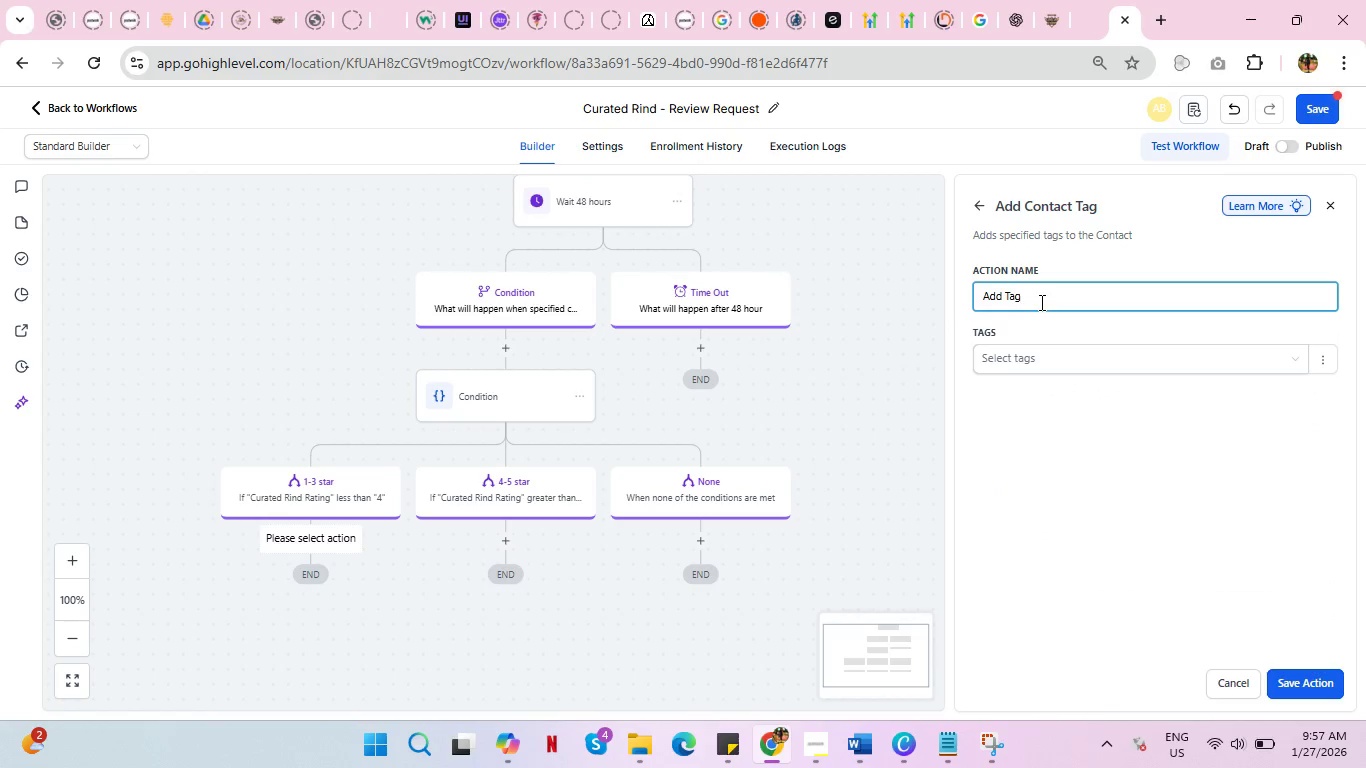 
type( 1-3 star)
 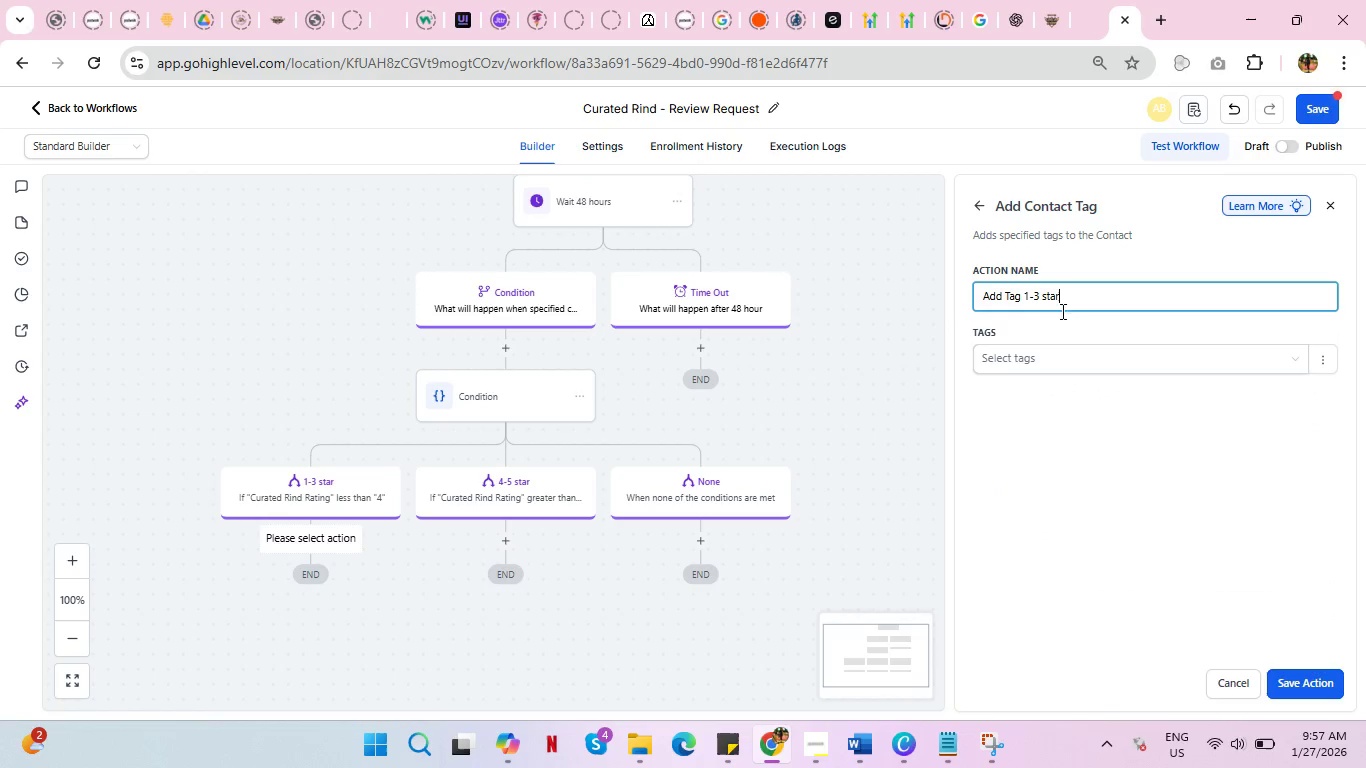 
left_click([1100, 352])
 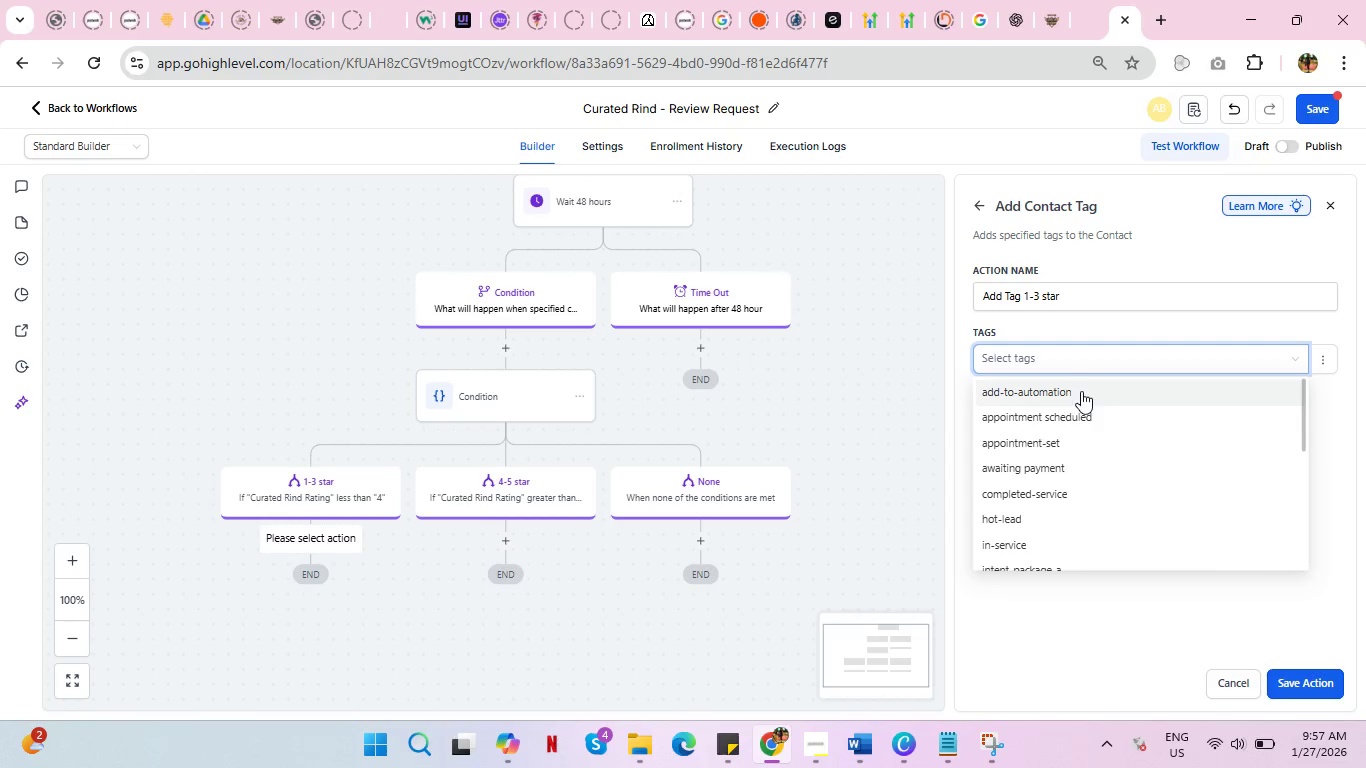 
scroll: coordinate [1112, 450], scroll_direction: down, amount: 5.0
 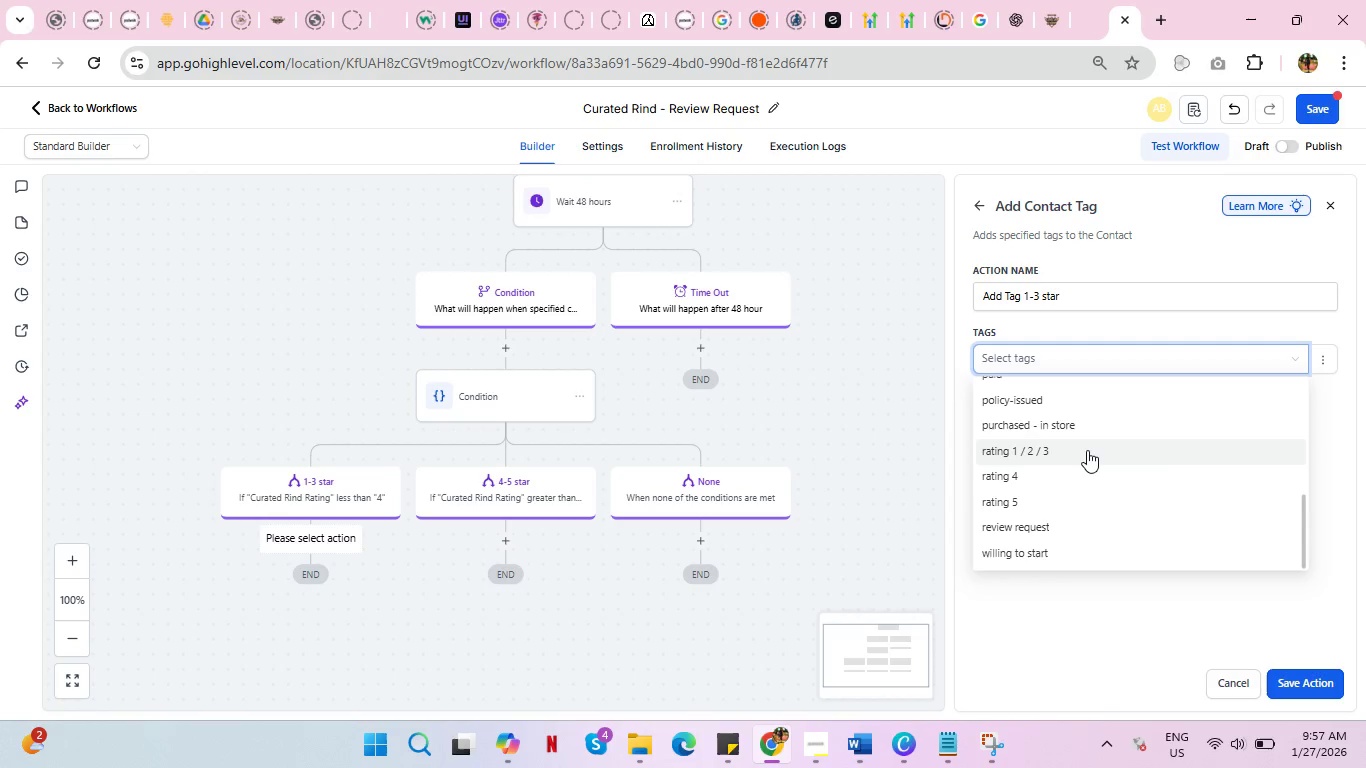 
left_click([1087, 450])
 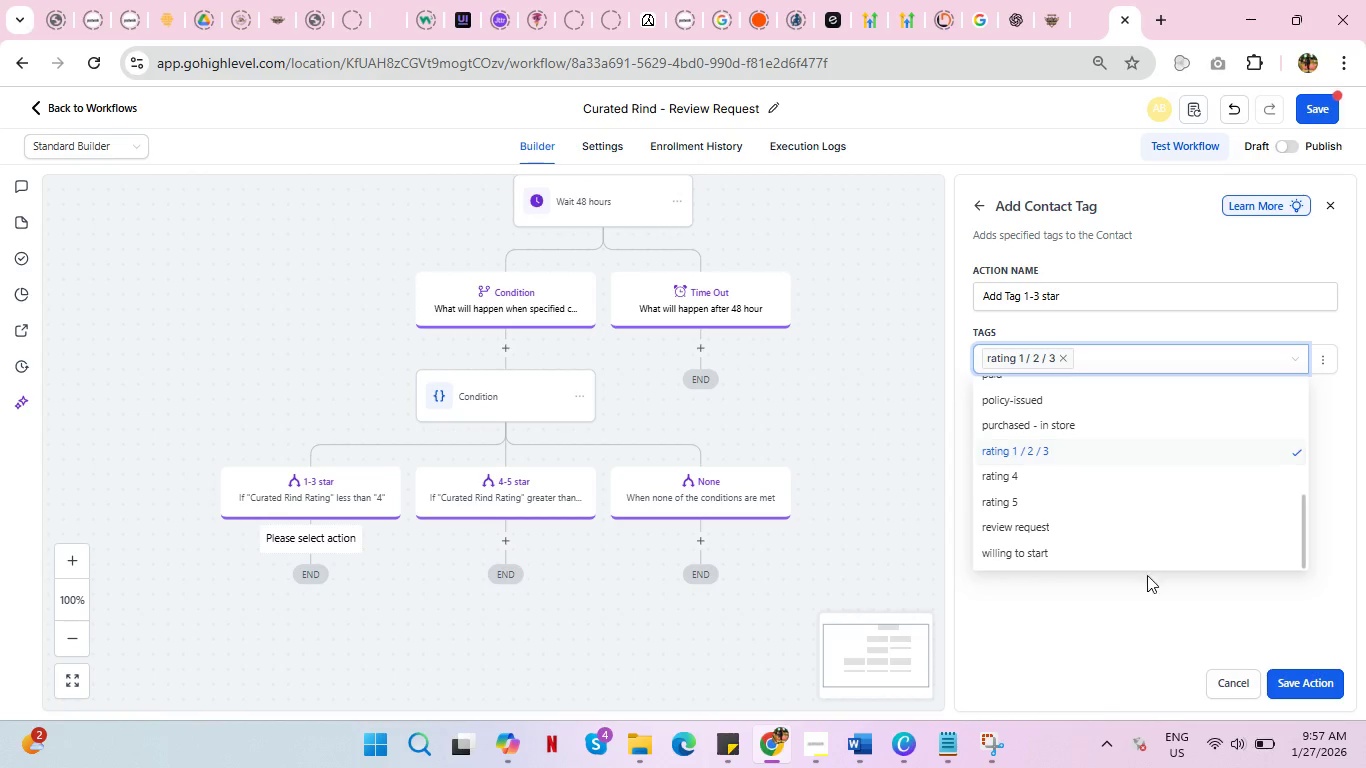 
left_click([1128, 601])
 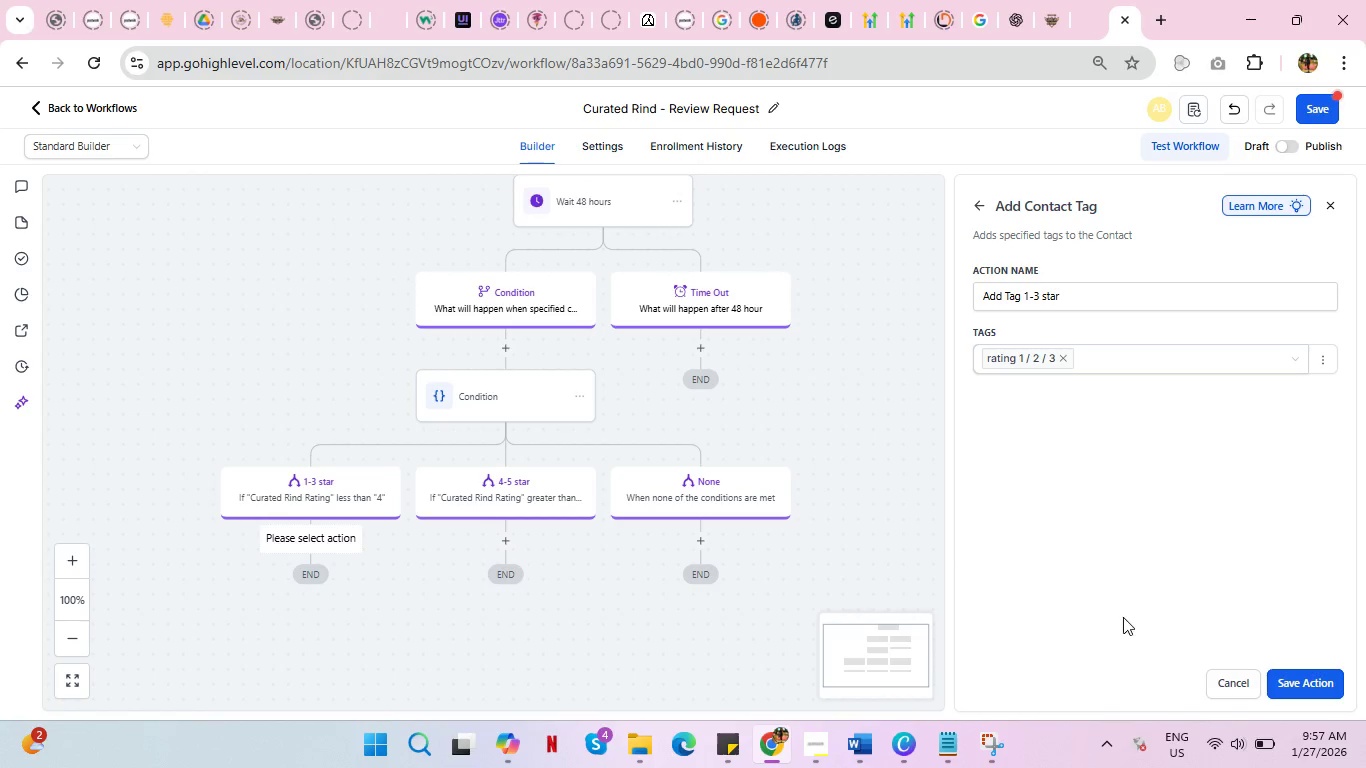 
scroll: coordinate [1122, 616], scroll_direction: up, amount: 2.0
 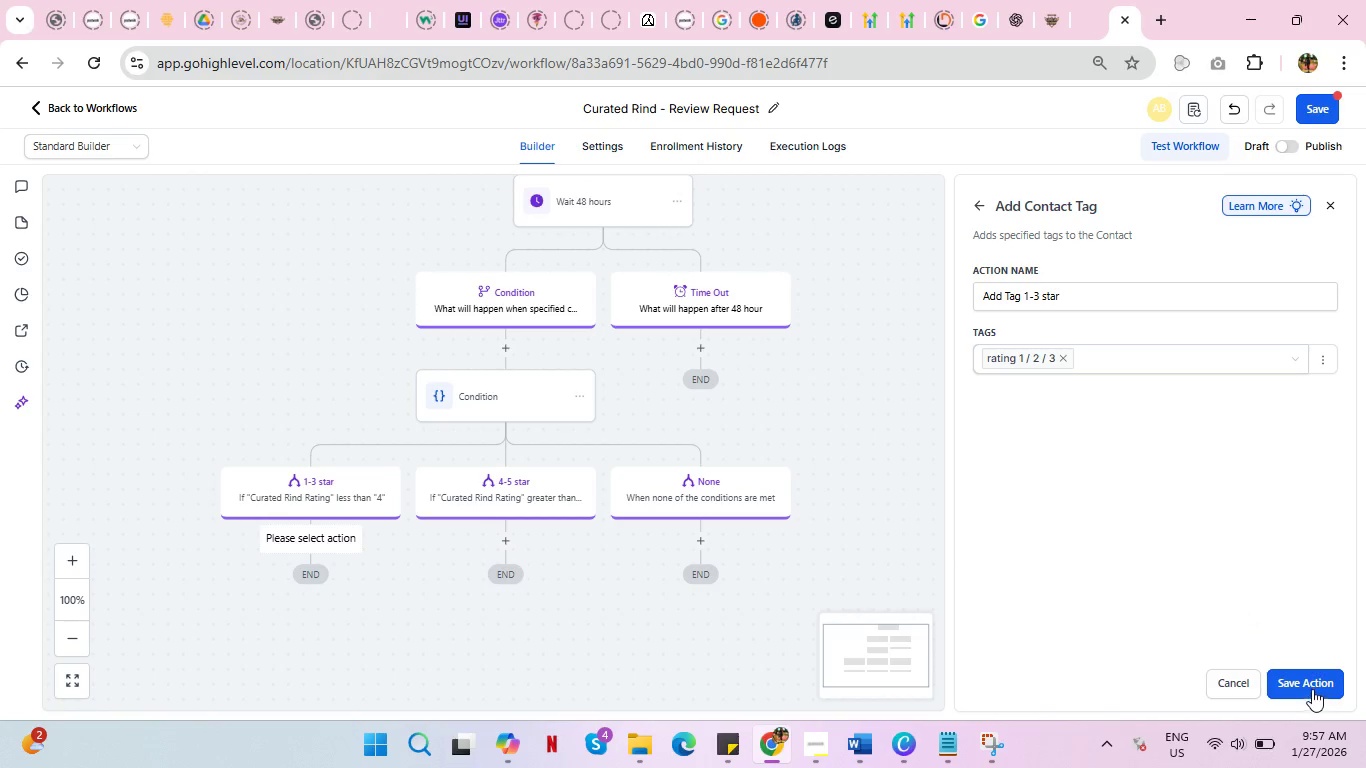 
left_click([1309, 679])
 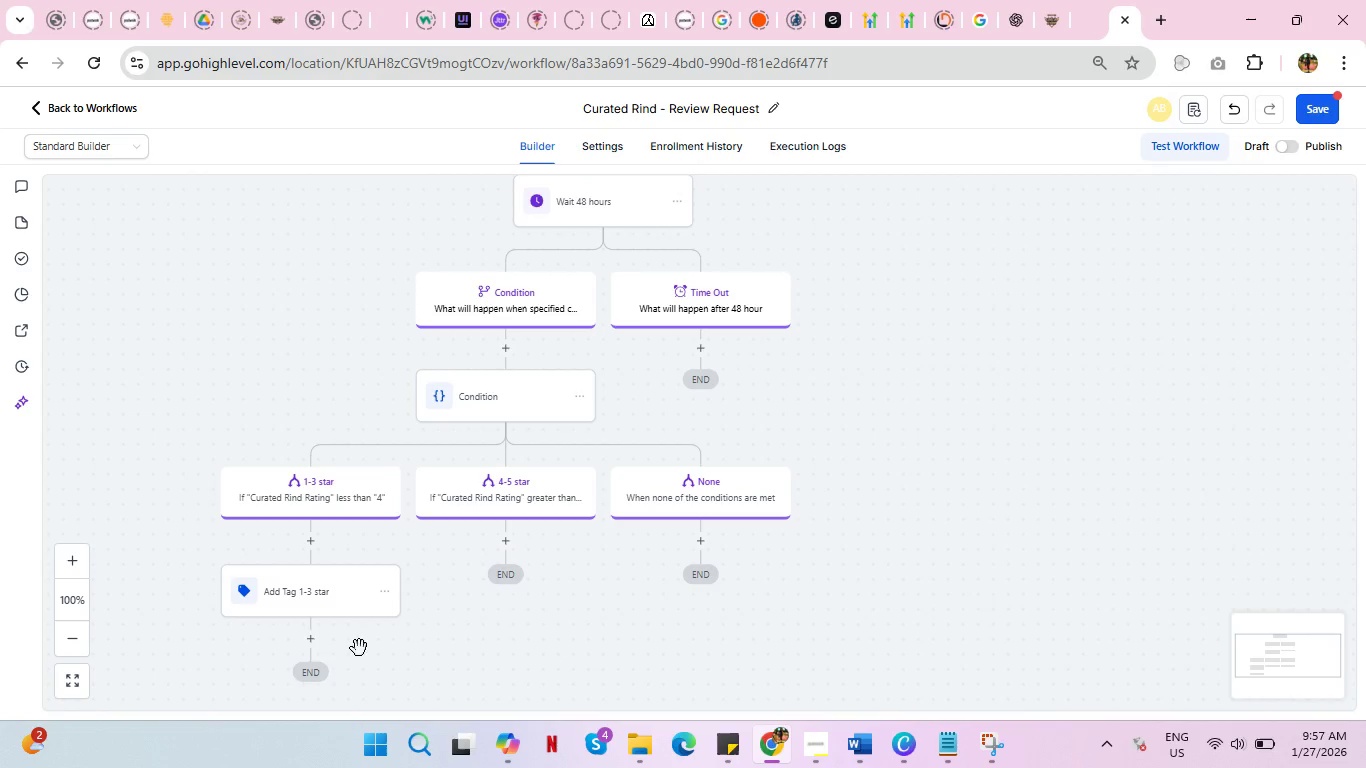 
left_click([307, 643])
 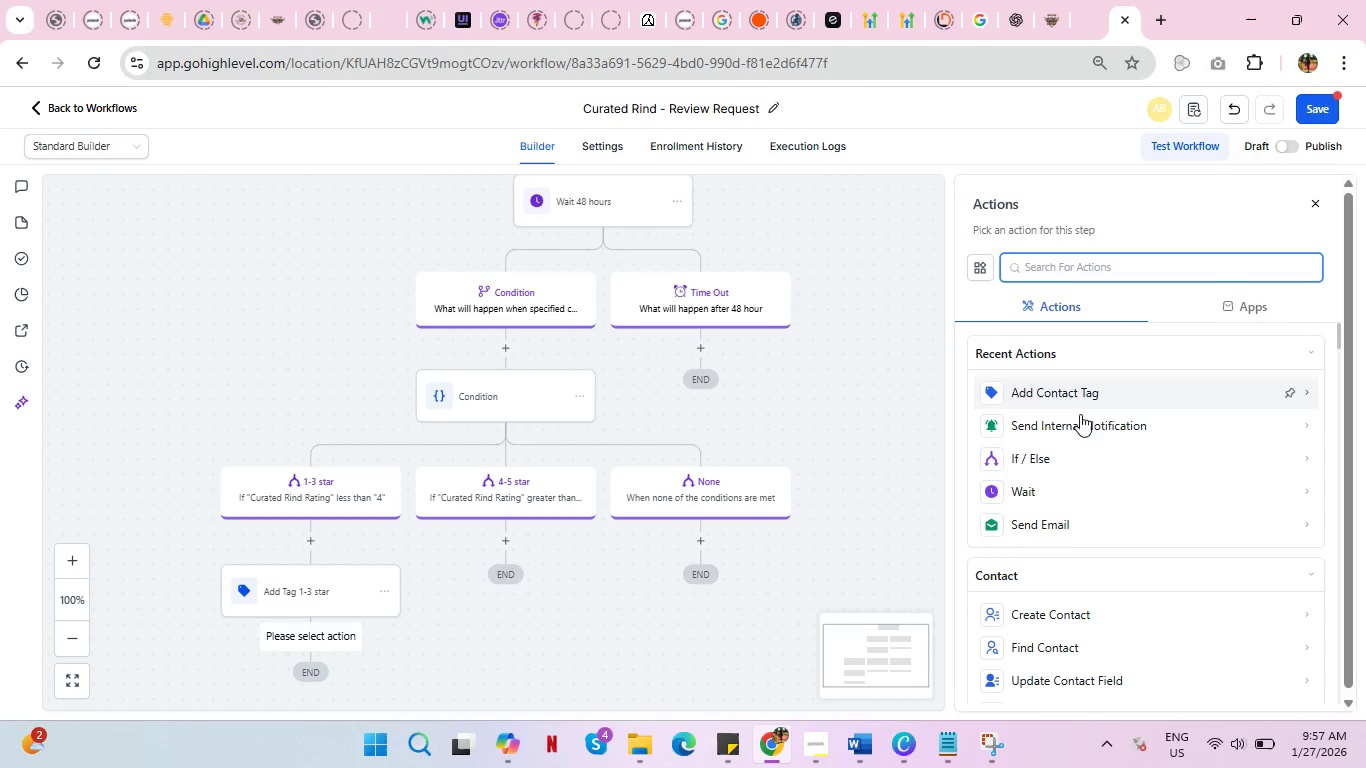 
left_click([1080, 421])
 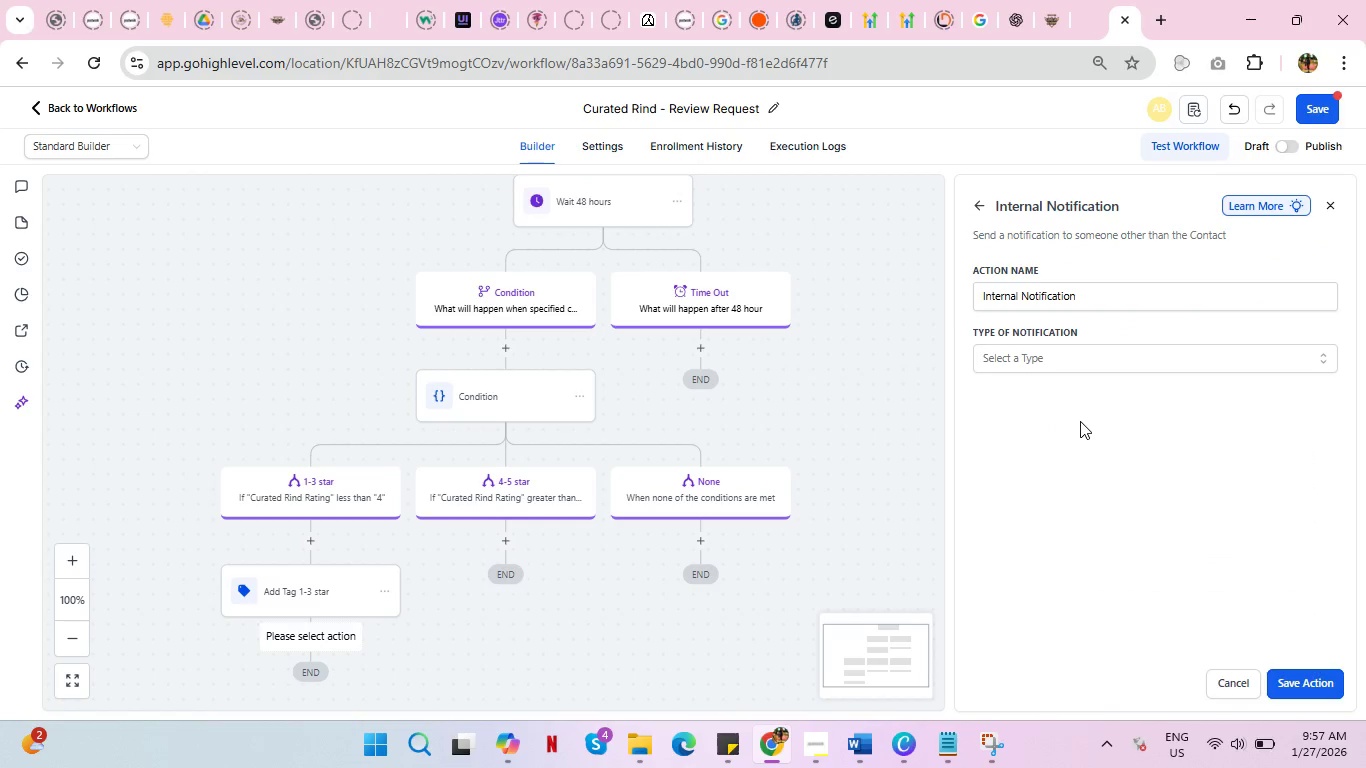 
left_click([1063, 349])
 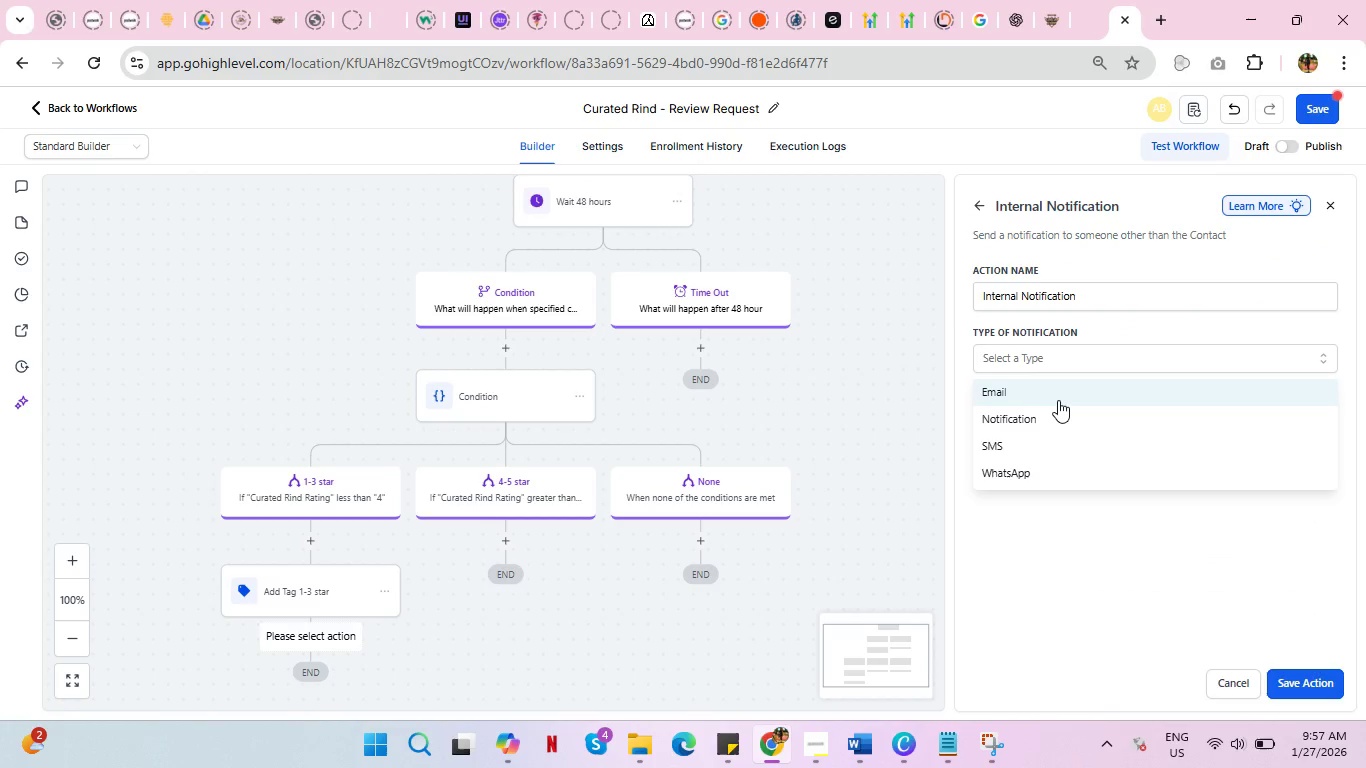 
left_click([1057, 401])
 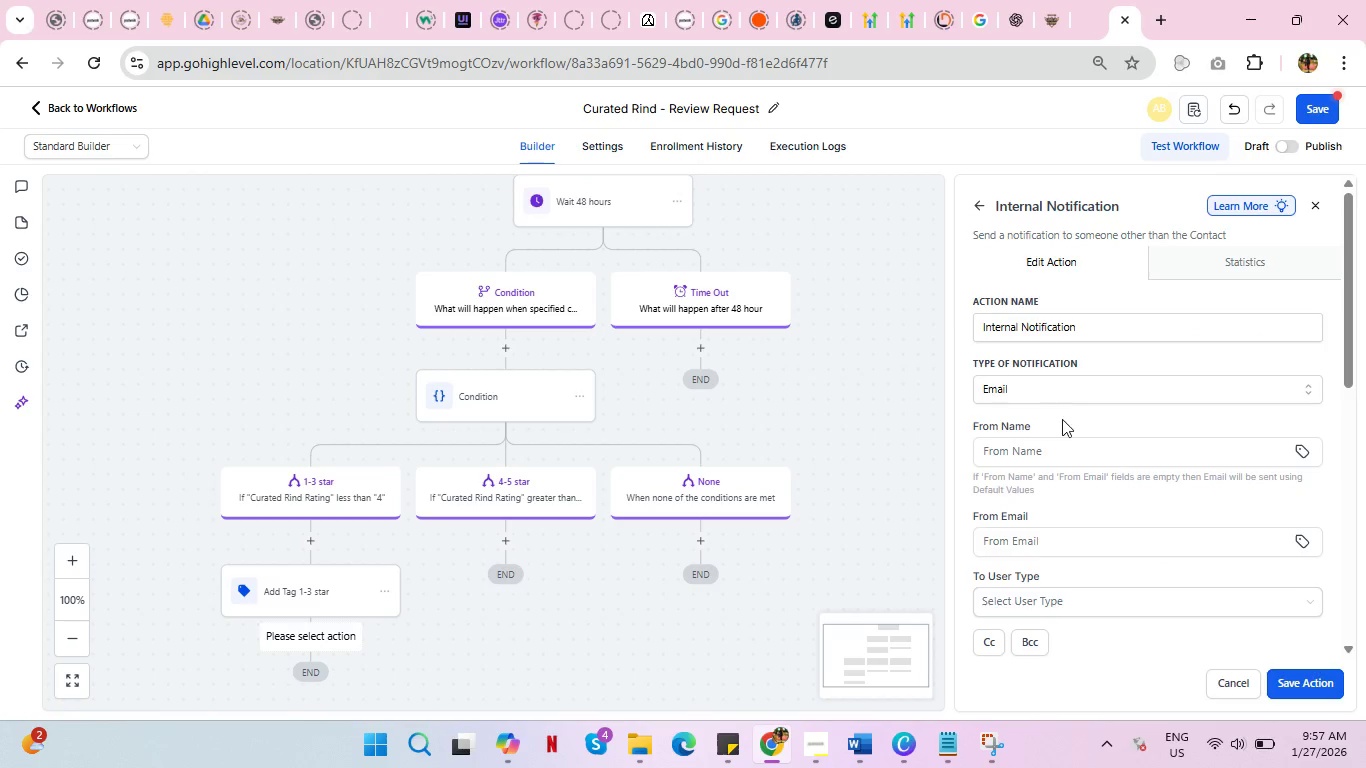 
scroll: coordinate [1132, 473], scroll_direction: down, amount: 4.0
 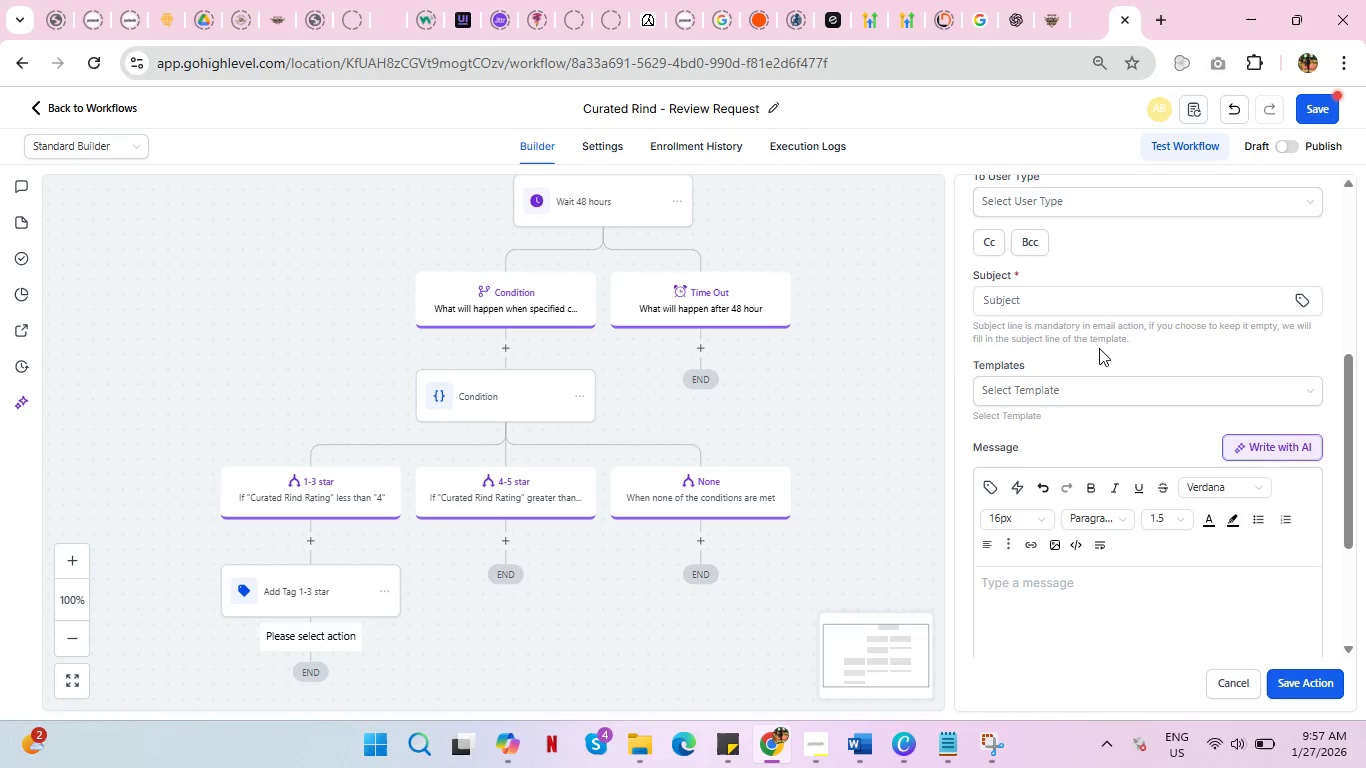 
wait(7.07)
 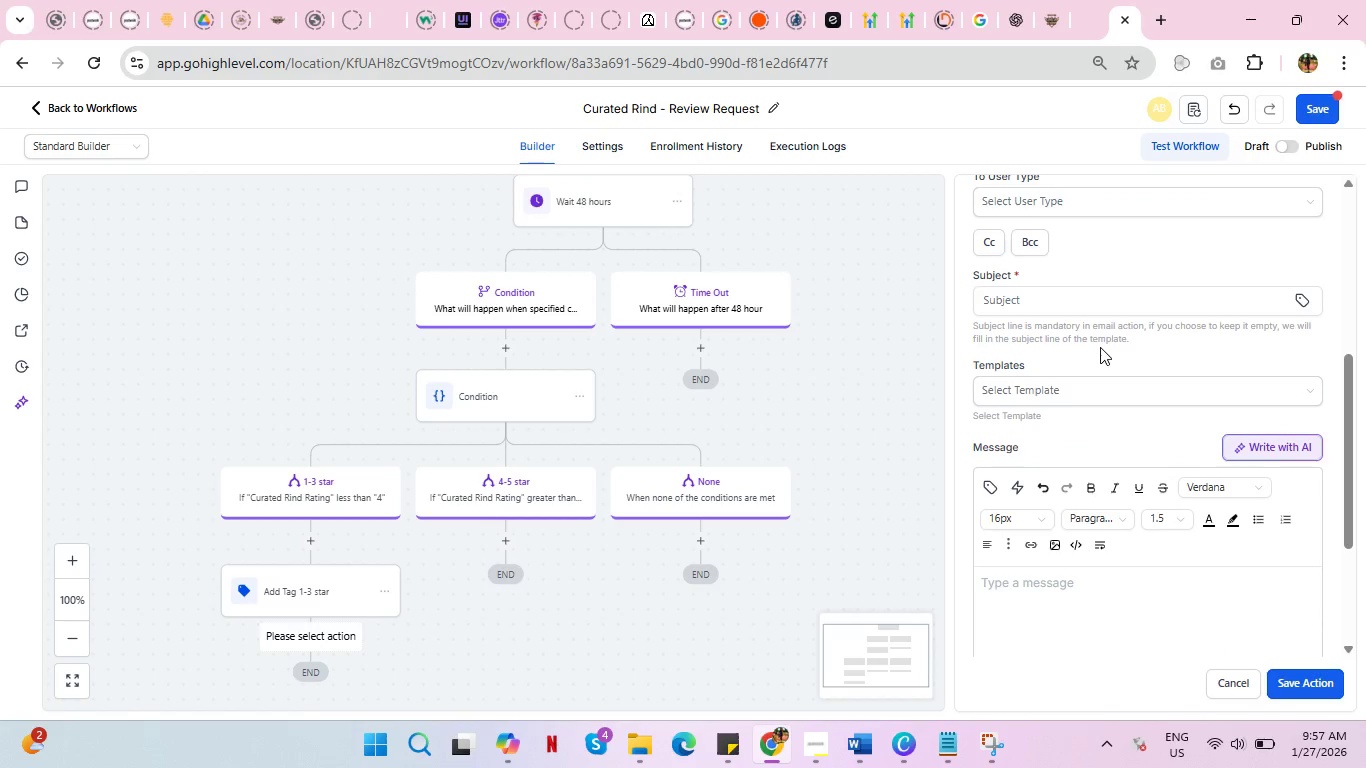 
left_click([1088, 391])
 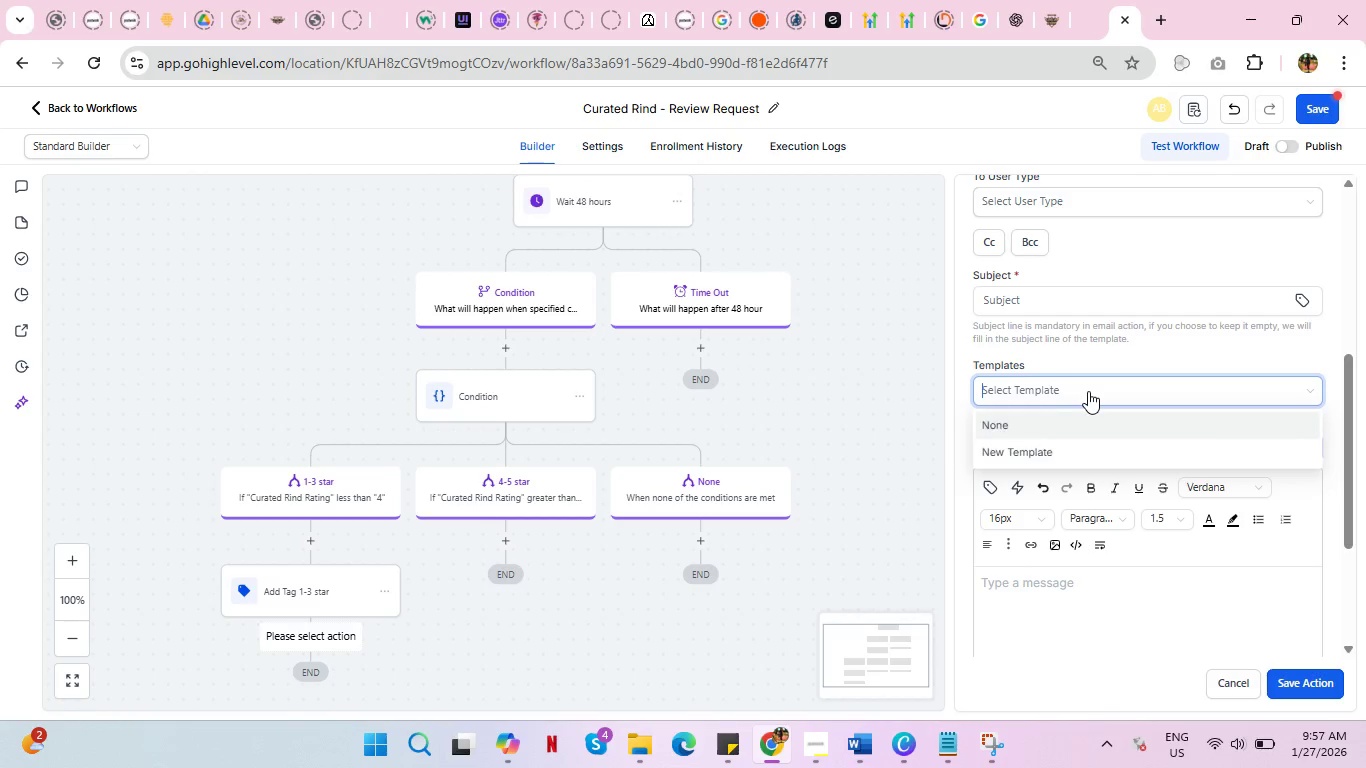 
left_click([1088, 391])
 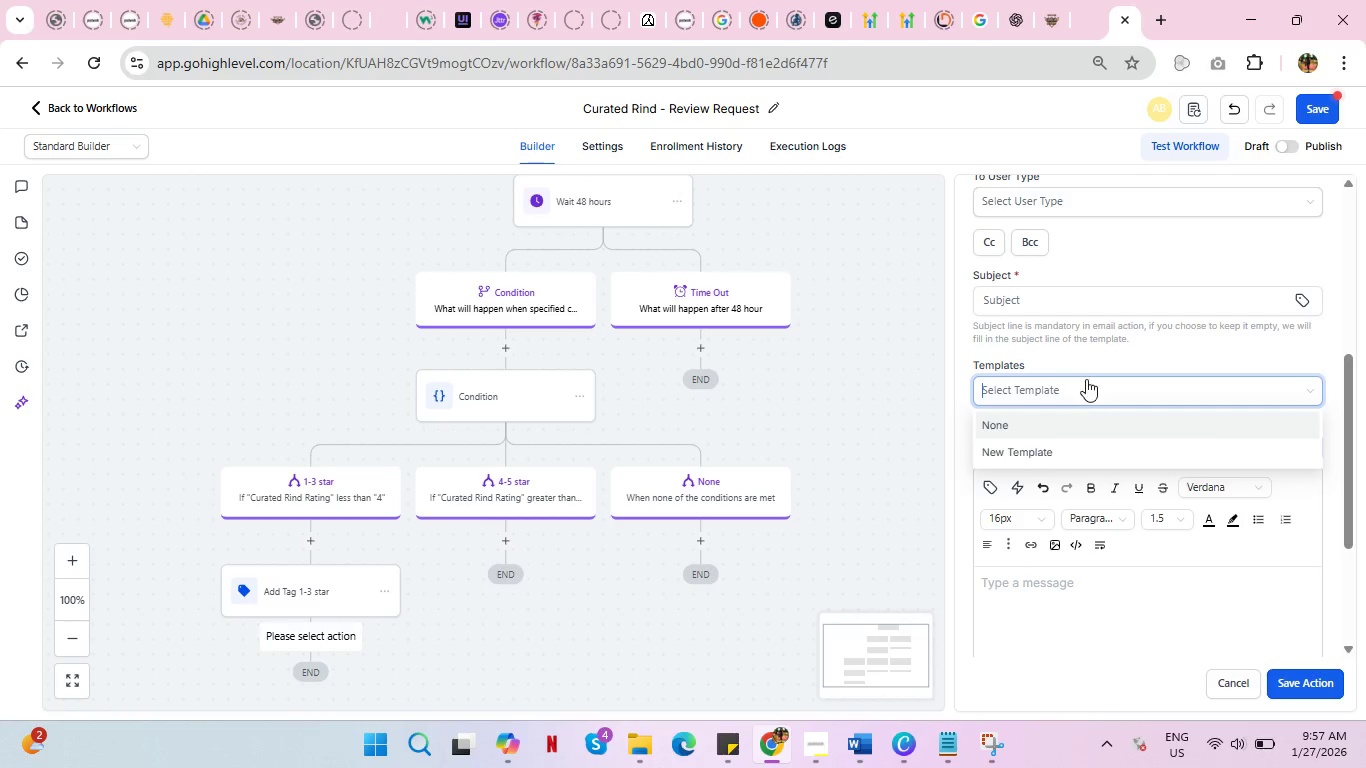 
left_click([1098, 364])
 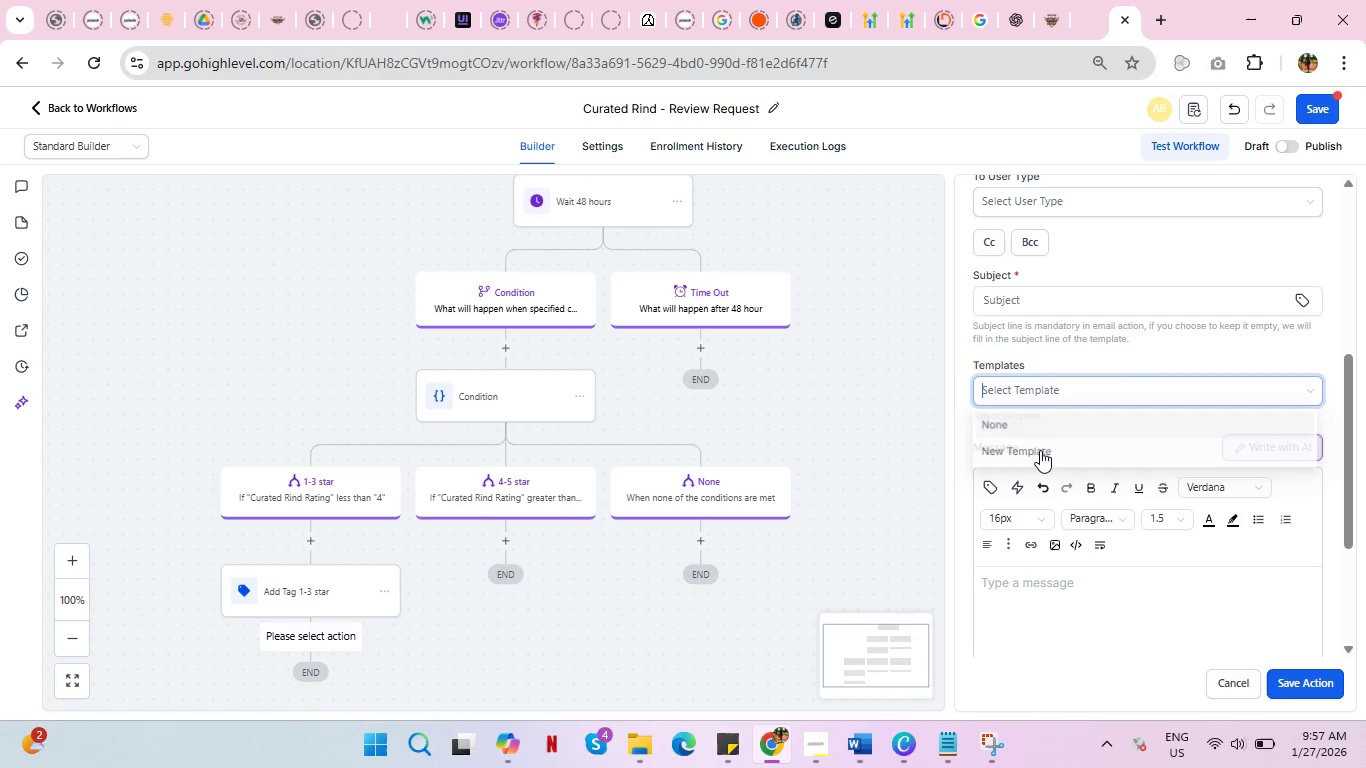 
left_click([1040, 451])
 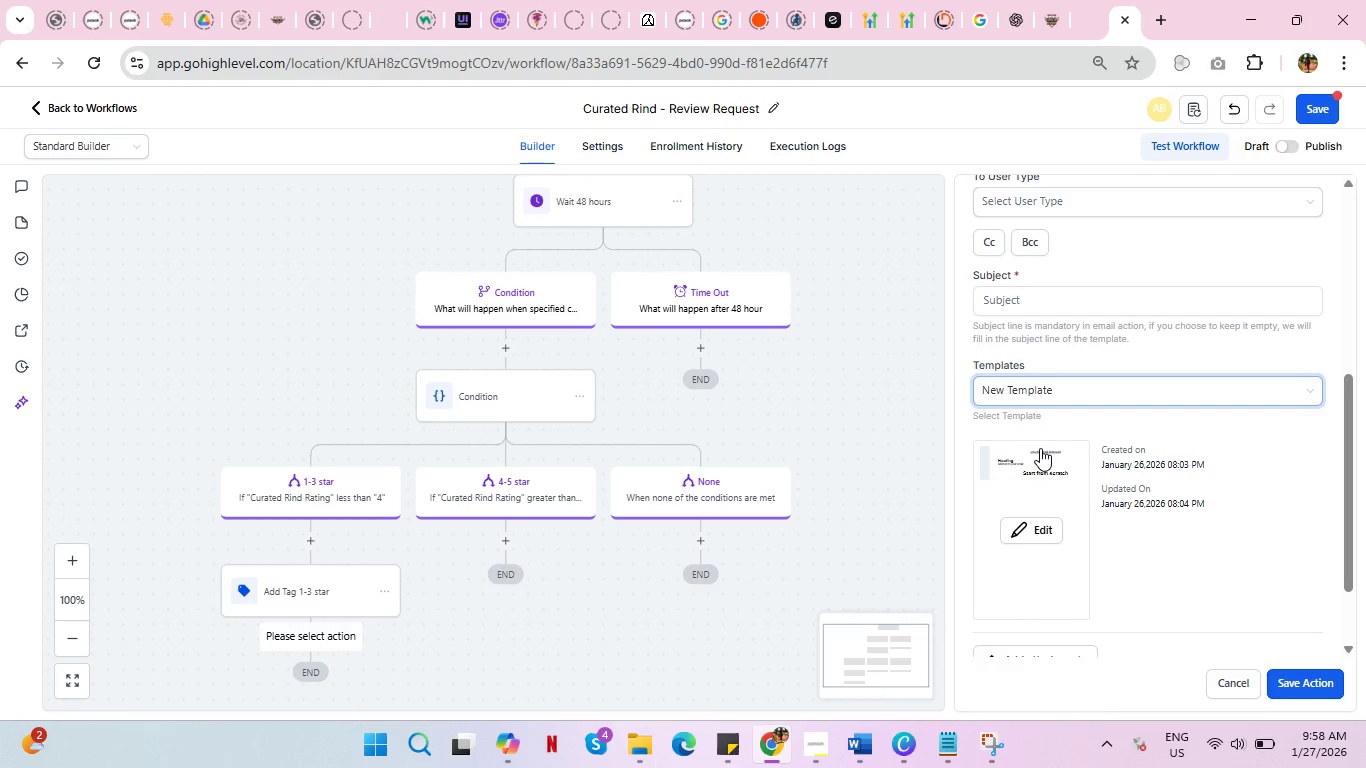 
wait(13.14)
 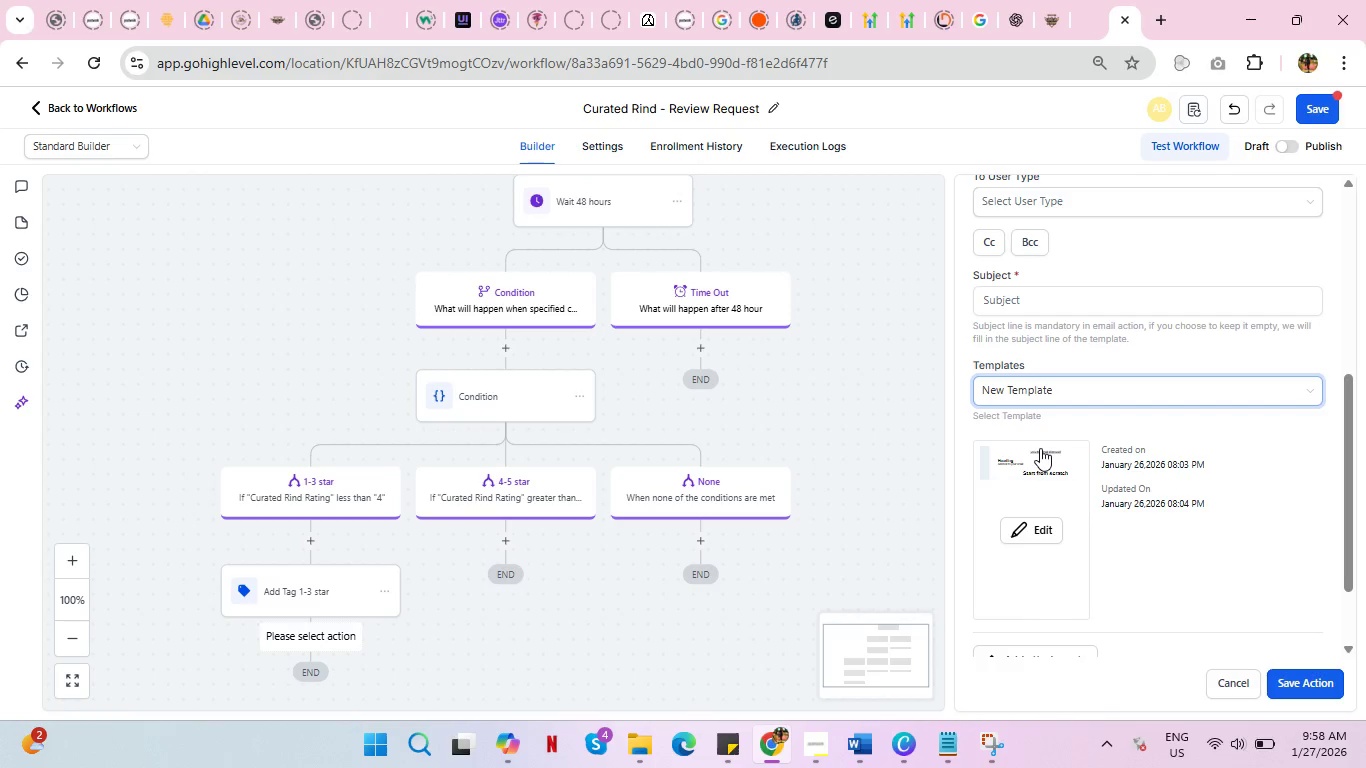 
double_click([1045, 421])
 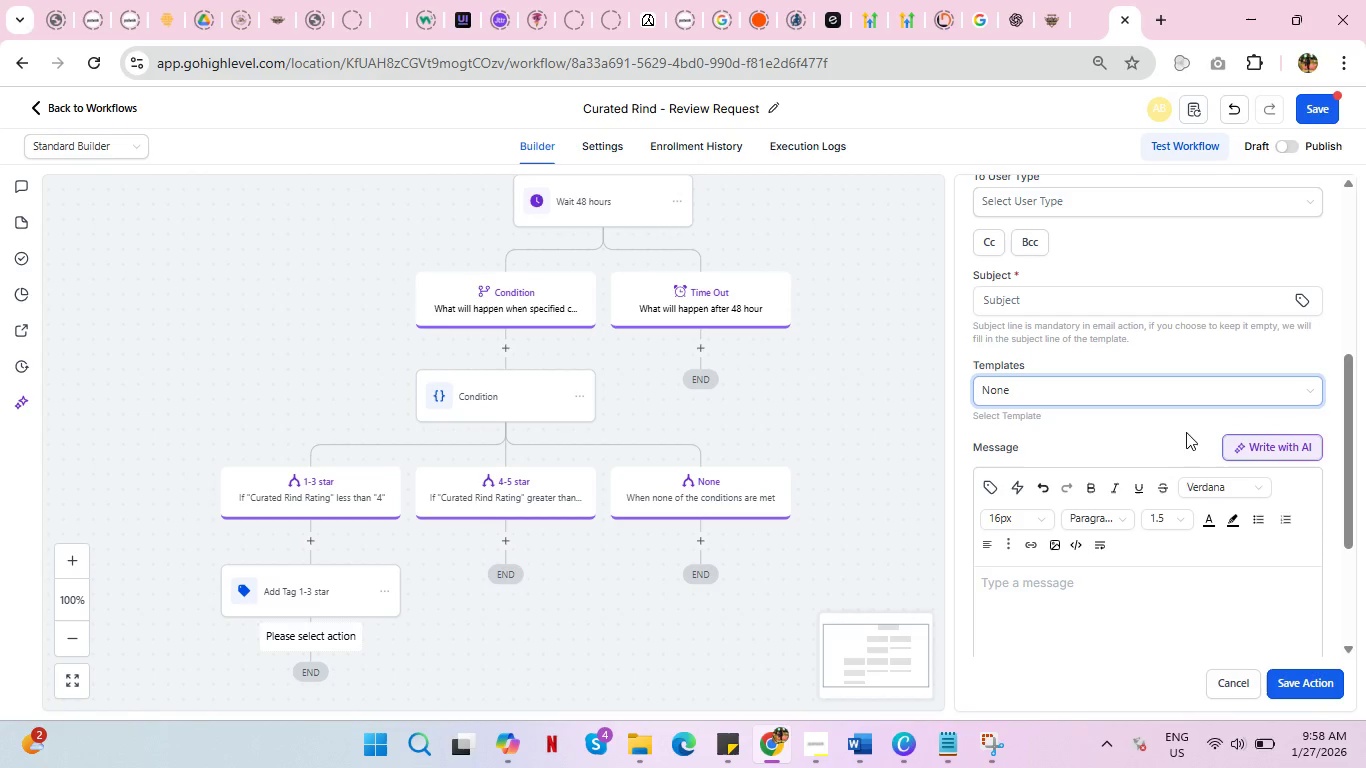 
scroll: coordinate [1182, 432], scroll_direction: up, amount: 1.0
 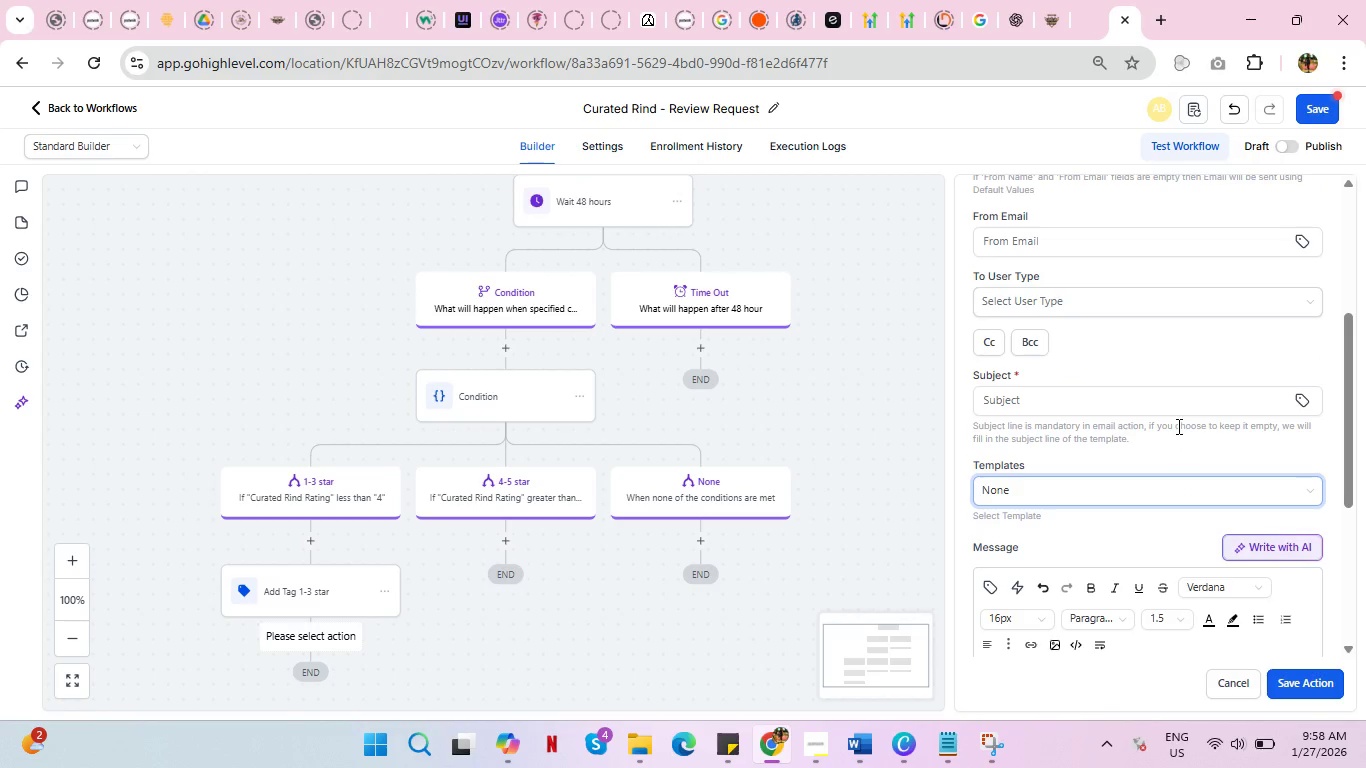 
left_click([1088, 404])
 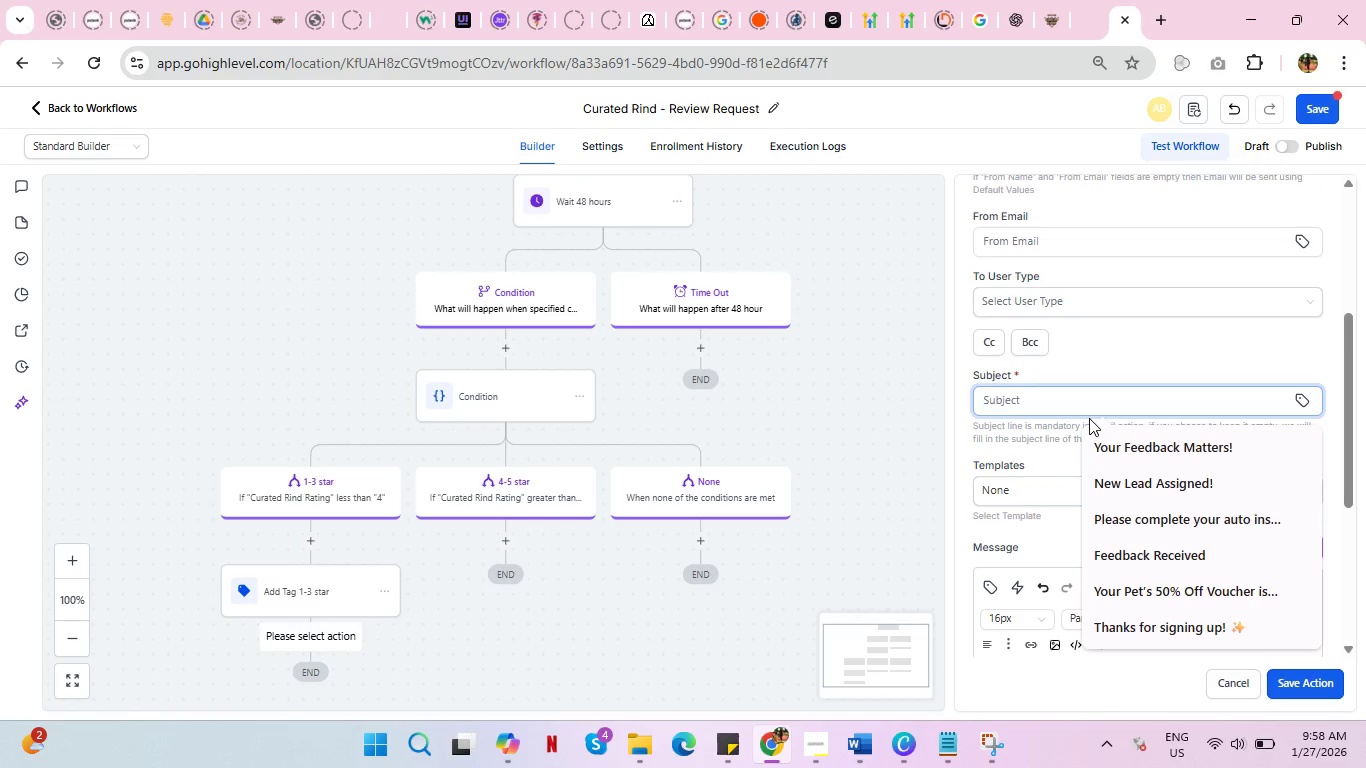 
type(New)
 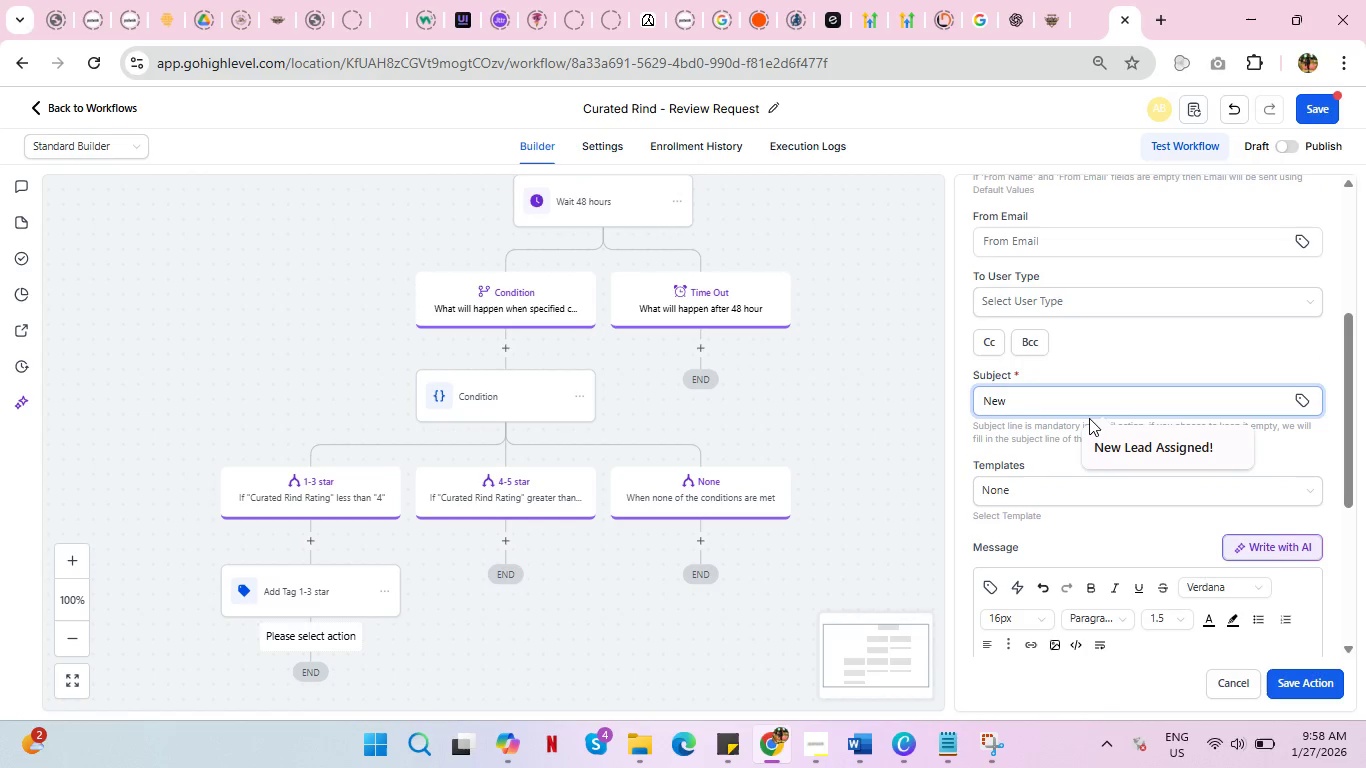 
key(Backspace)
 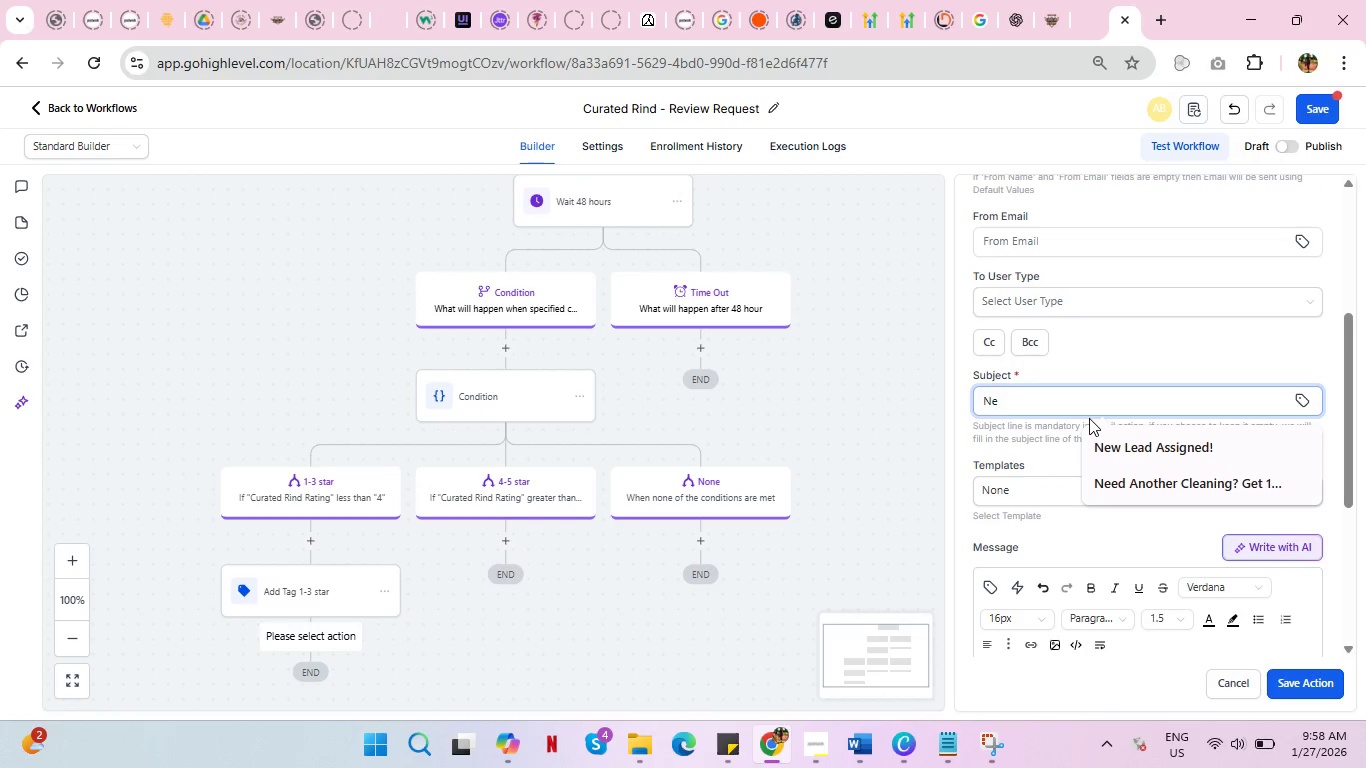 
key(Backspace)
 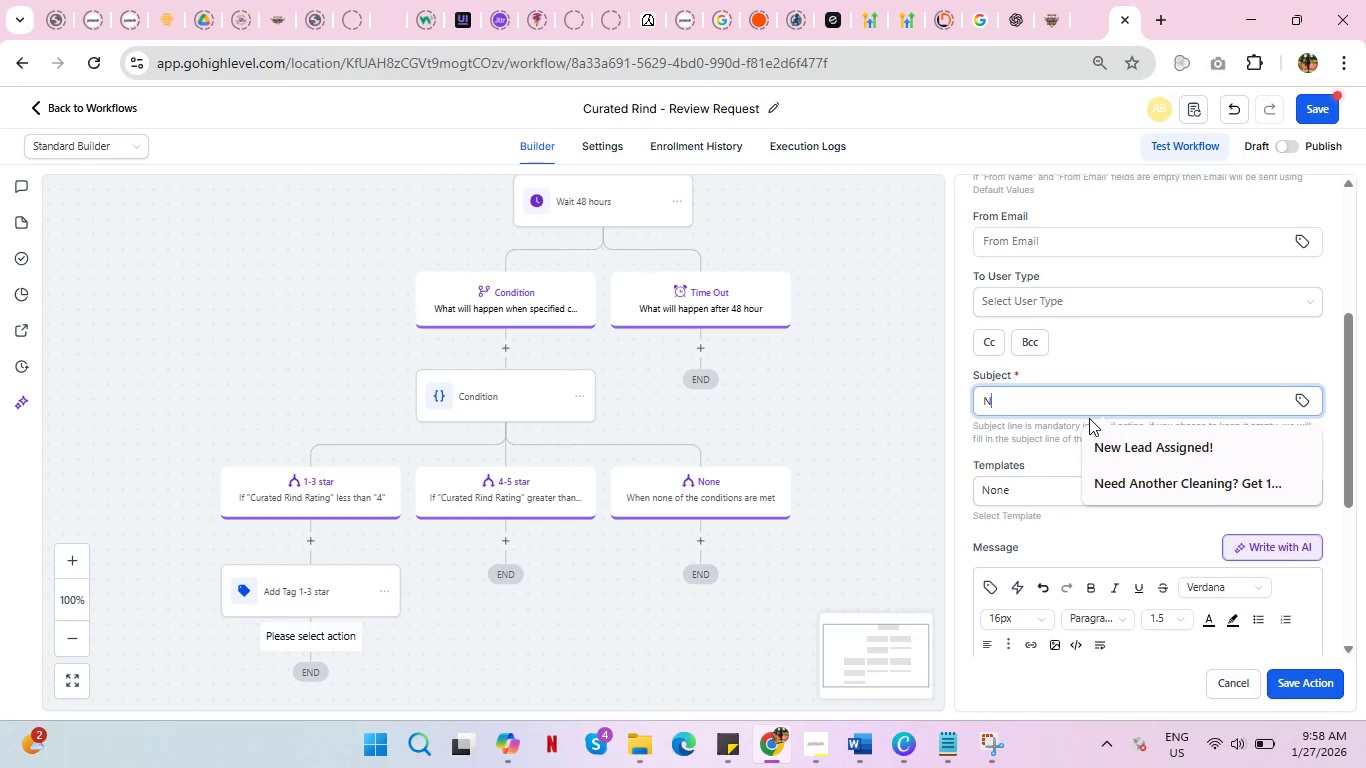 
key(Backspace)
 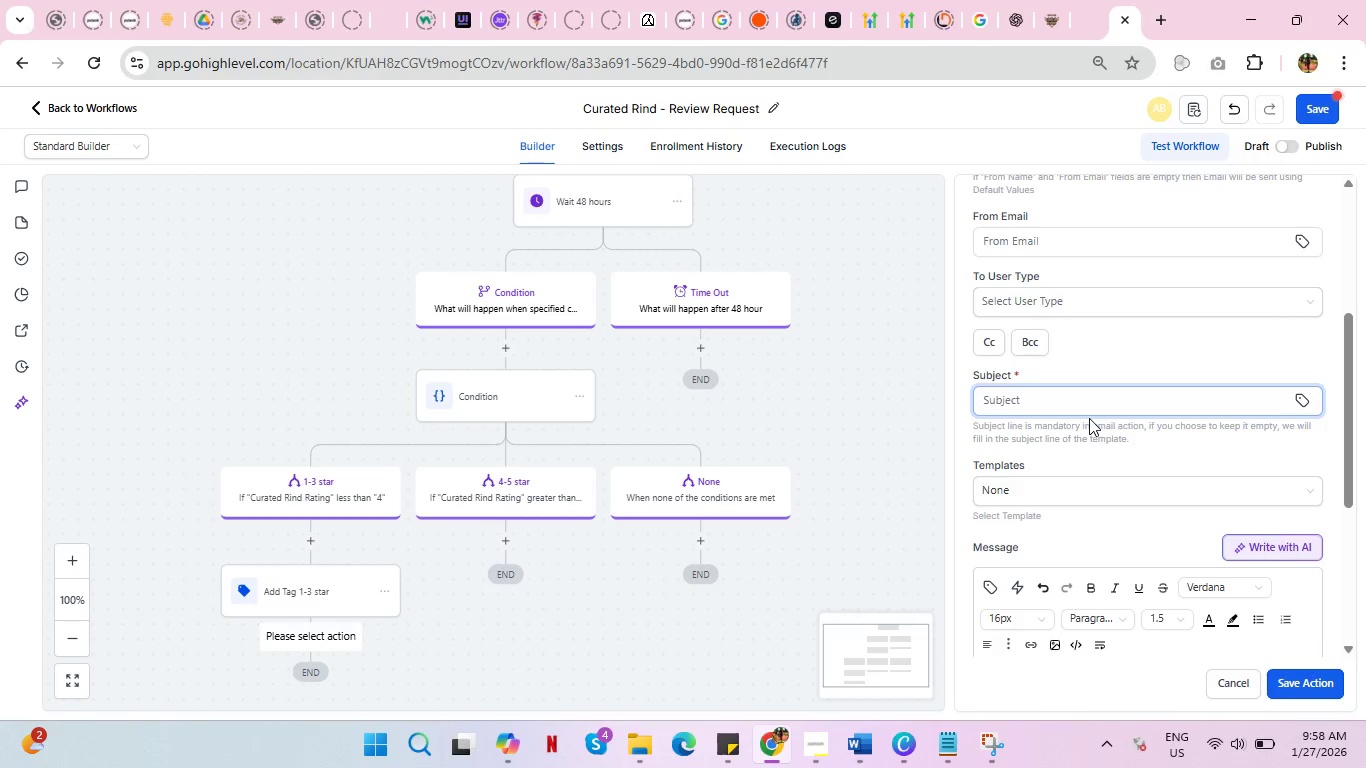 
left_click([1097, 411])
 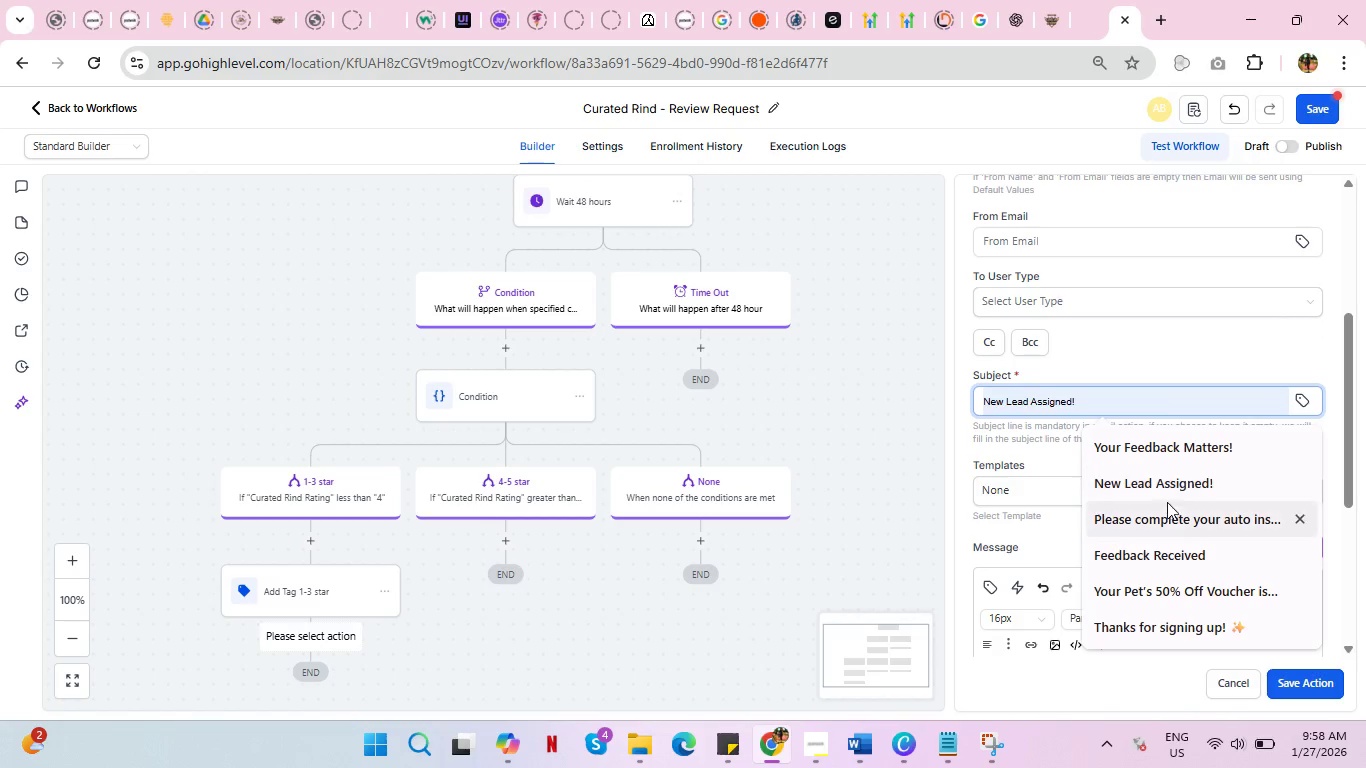 
scroll: coordinate [1170, 521], scroll_direction: down, amount: 2.0
 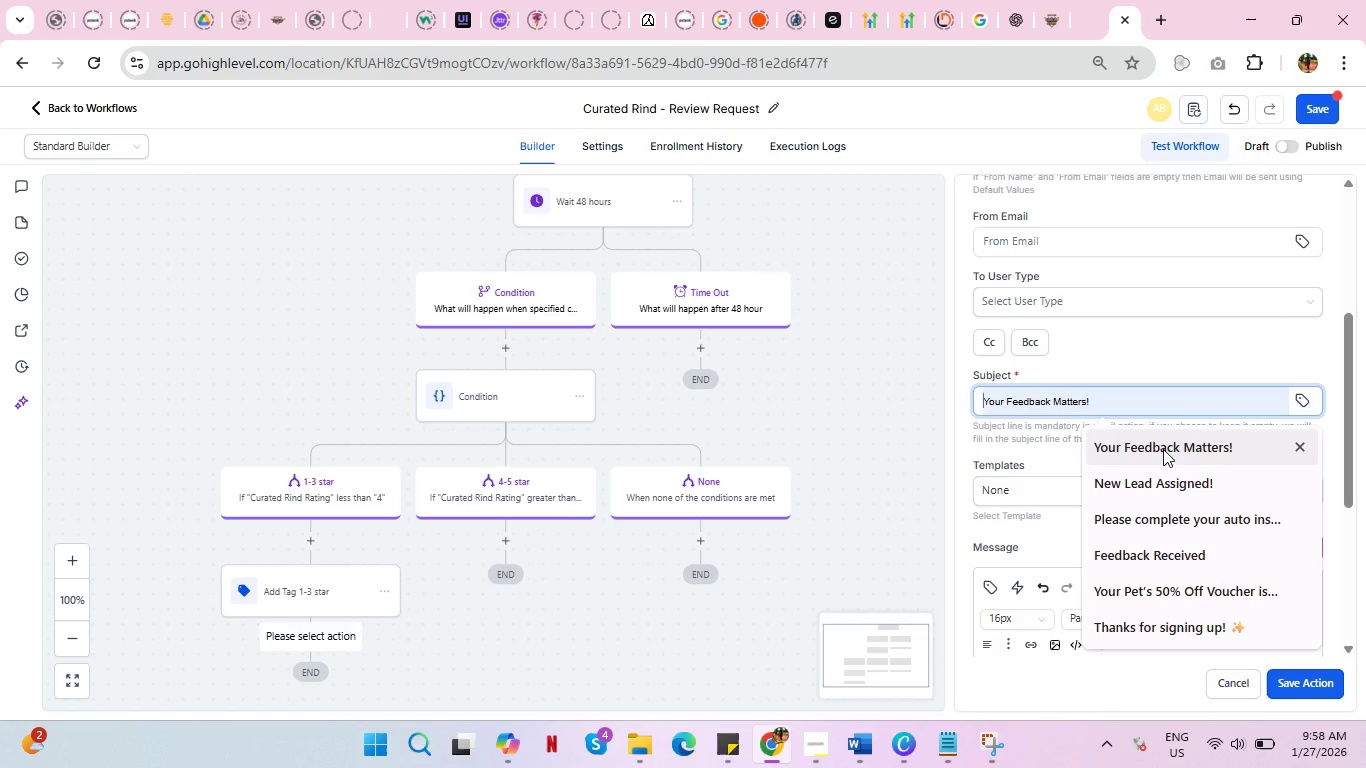 
type(New Private Feedback Submitted)
 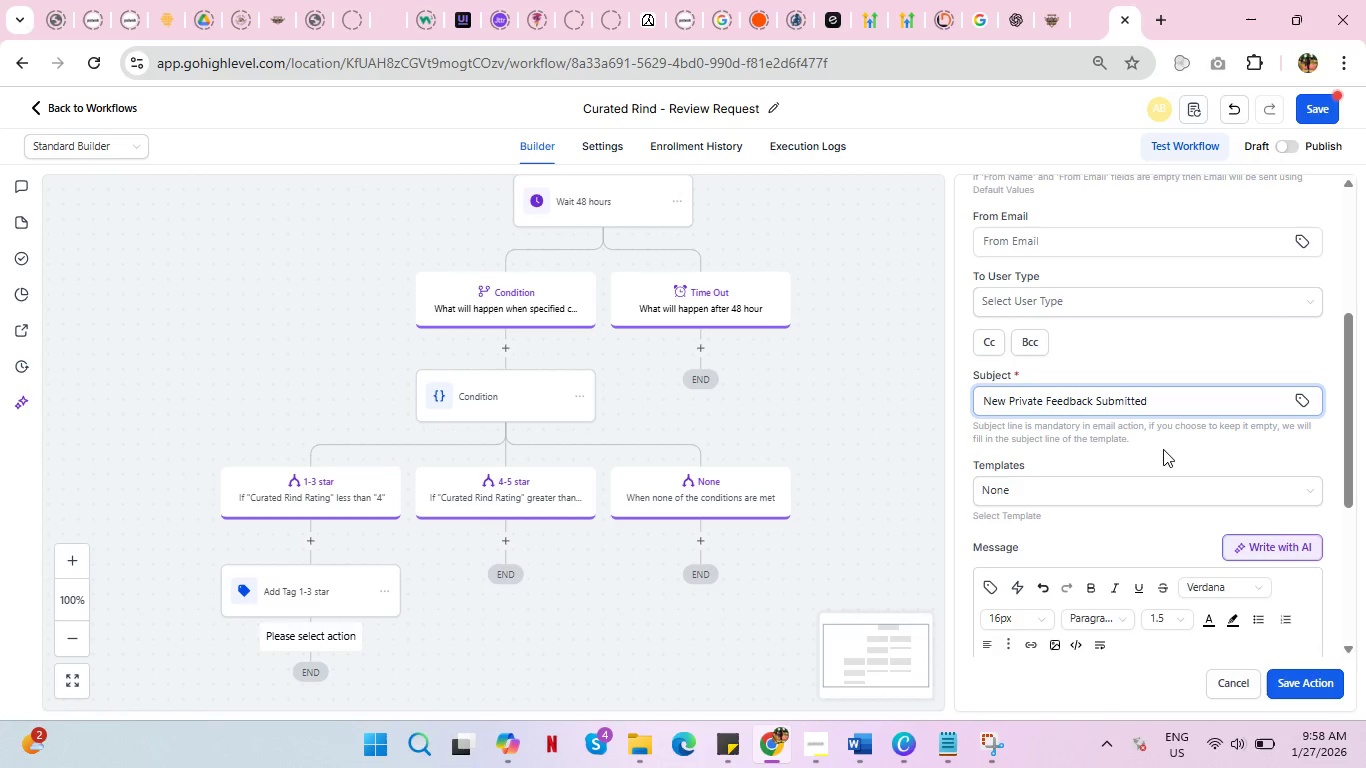 
key(Shift+1)
 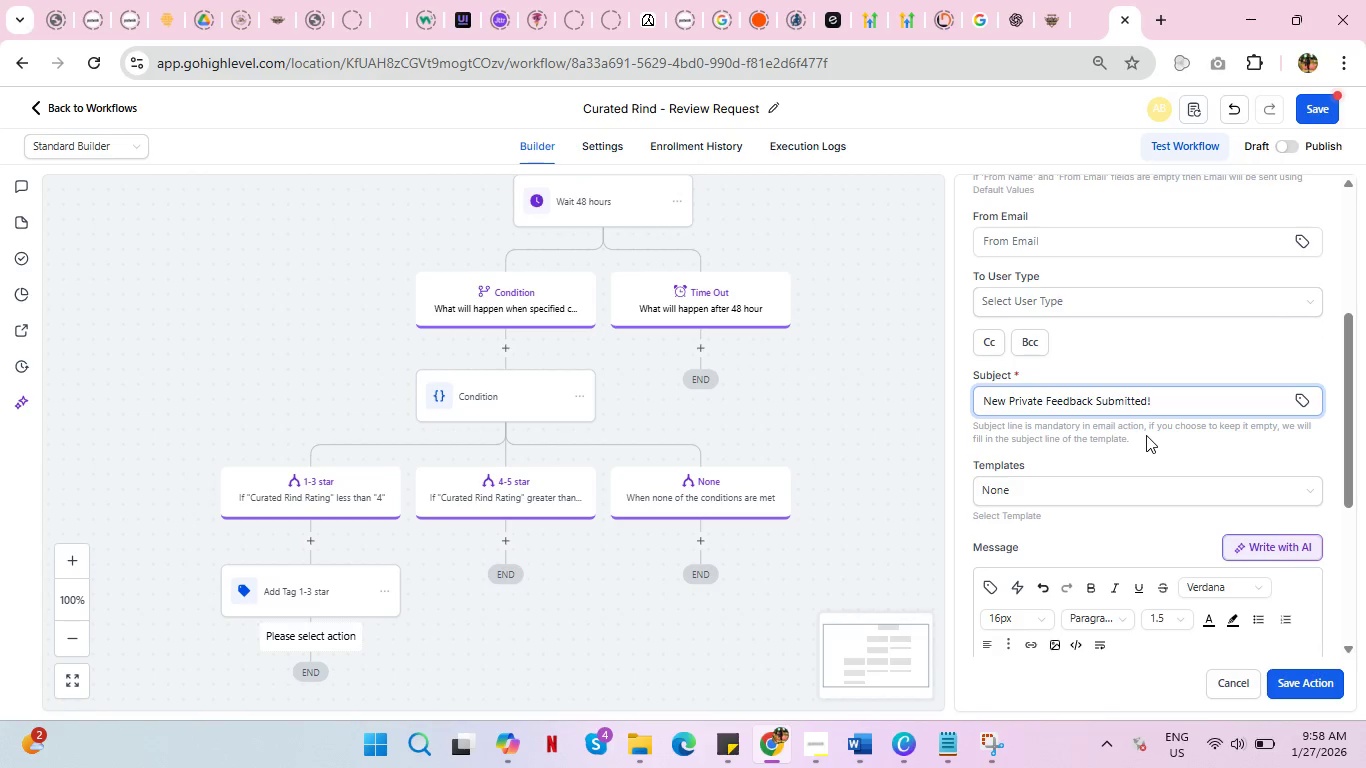 
scroll: coordinate [1149, 435], scroll_direction: down, amount: 1.0
 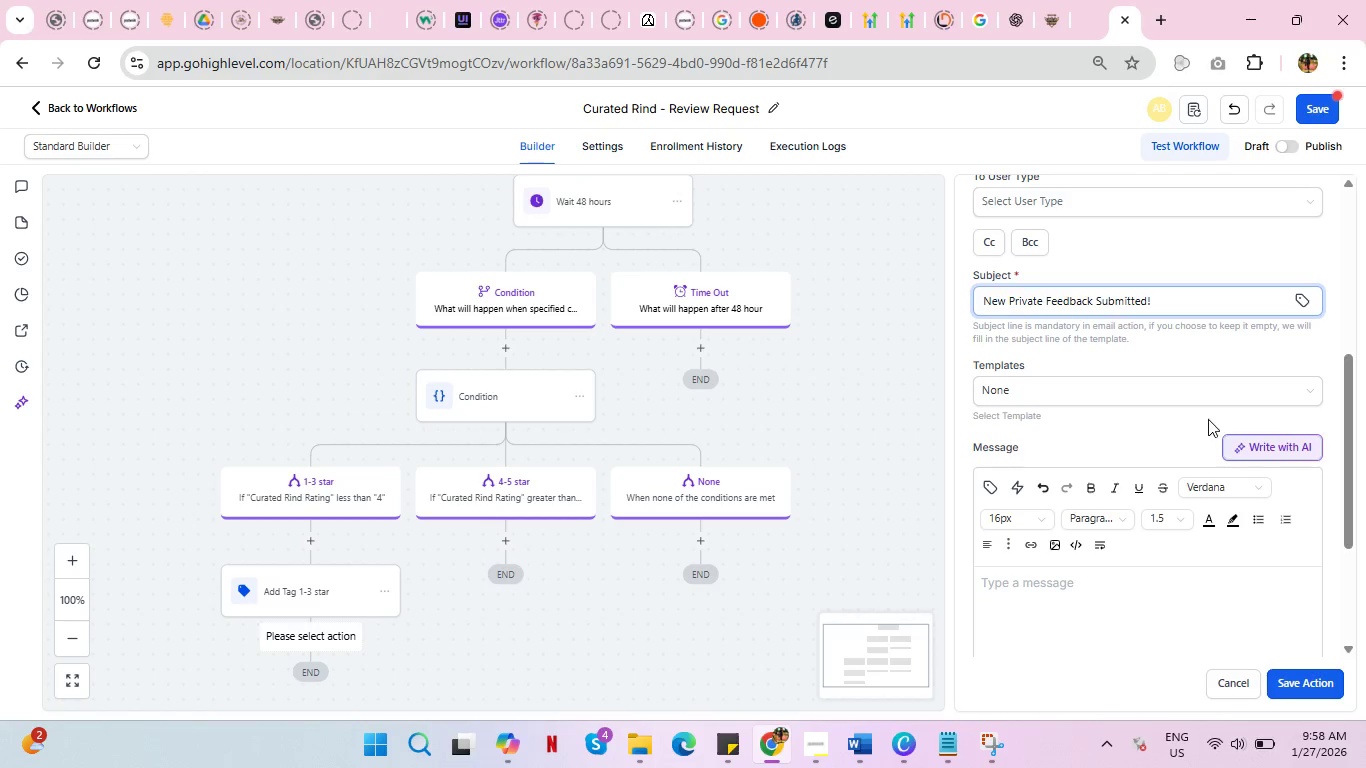 
left_click([1073, 380])
 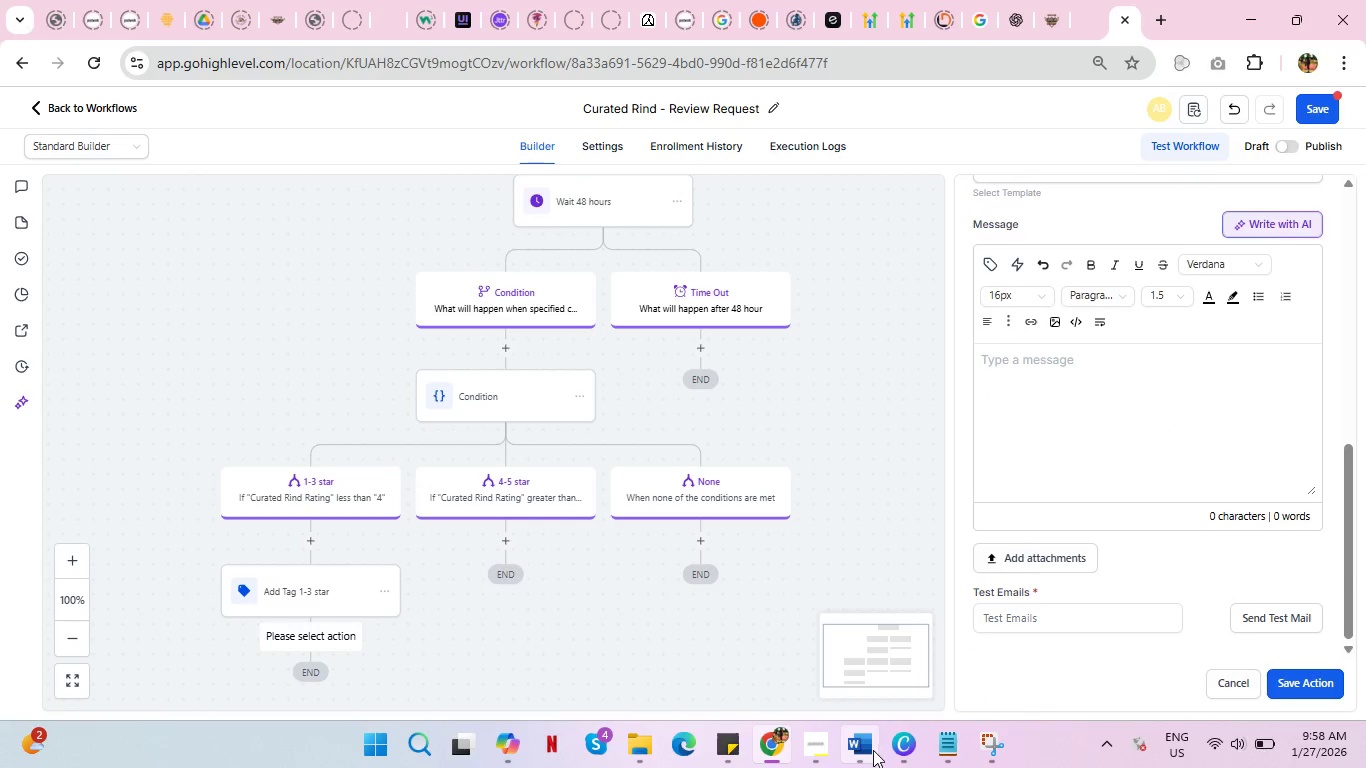 
scroll: coordinate [1209, 425], scroll_direction: down, amount: 3.0
 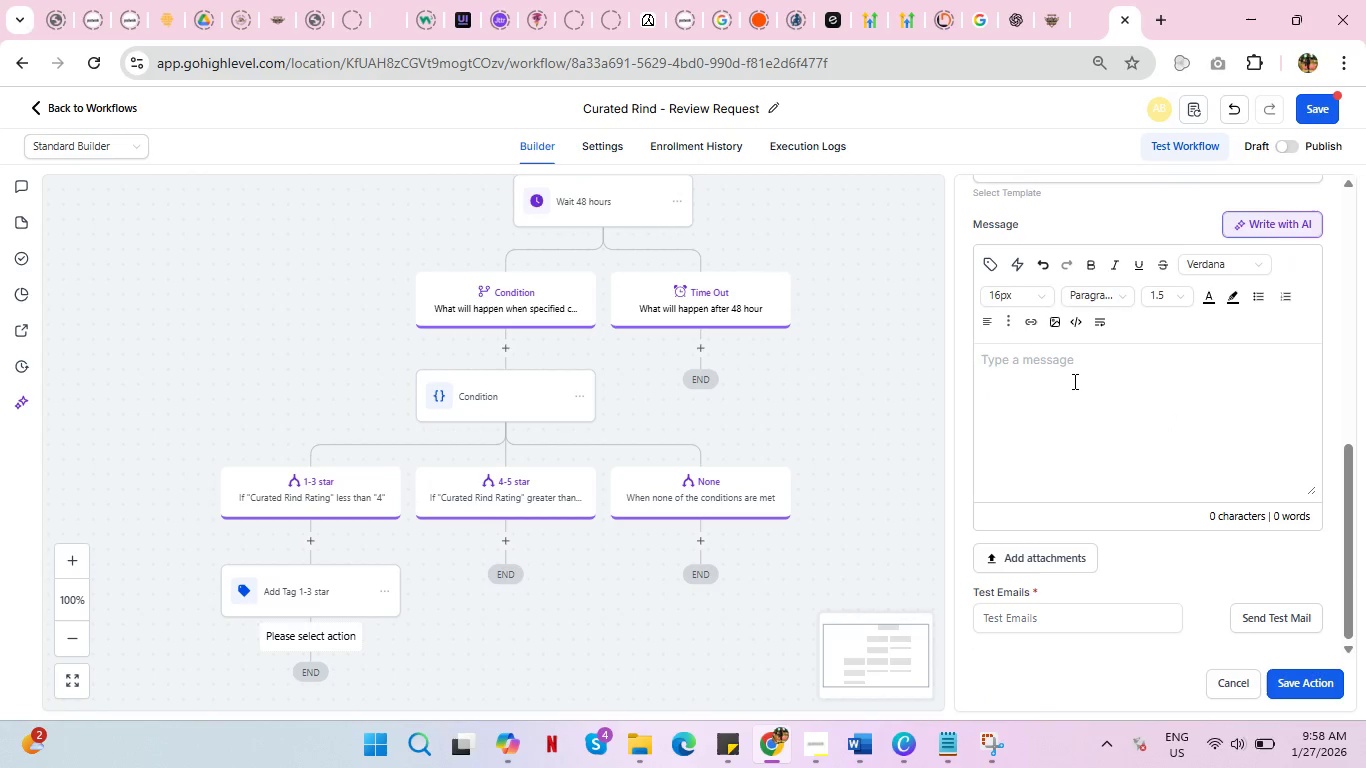 
left_click([850, 746])
 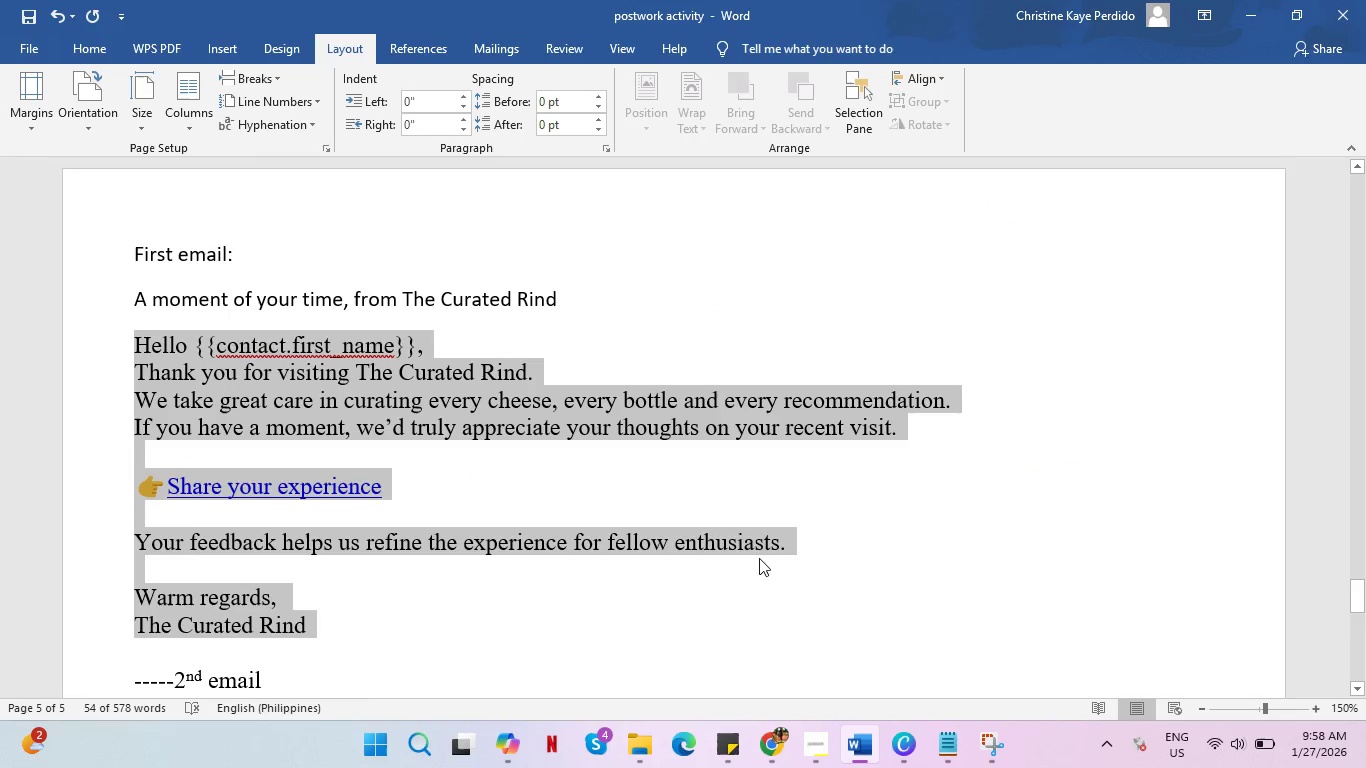 
scroll: coordinate [834, 515], scroll_direction: down, amount: 16.0
 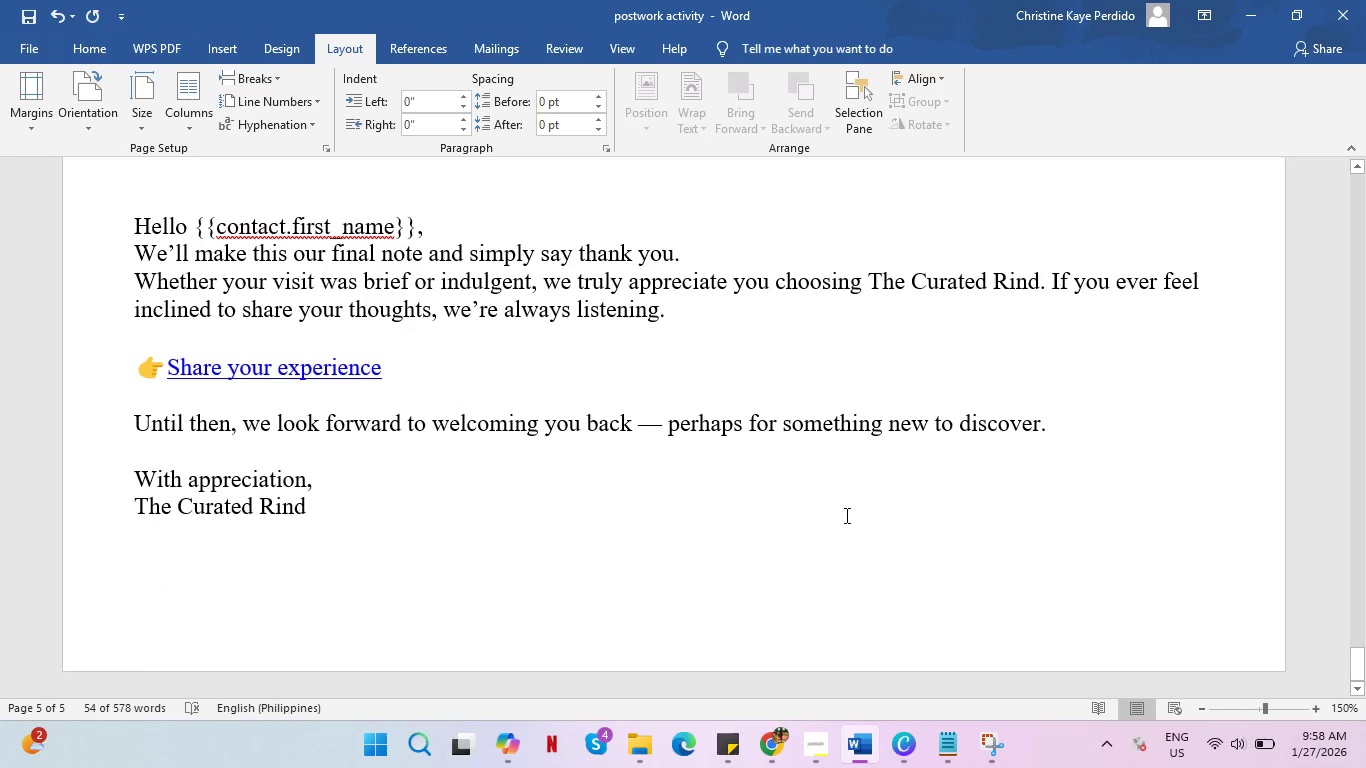 
scroll: coordinate [847, 514], scroll_direction: up, amount: 8.0
 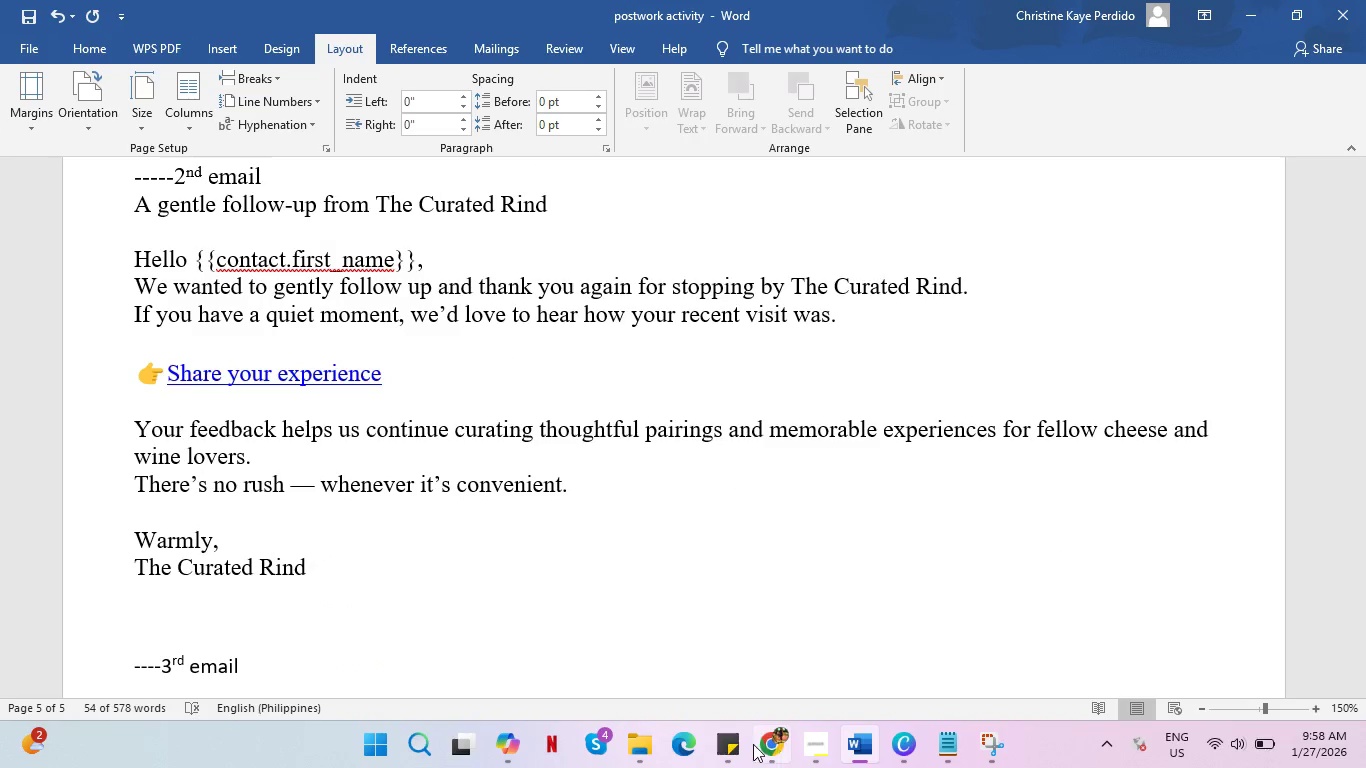 
left_click([767, 743])
 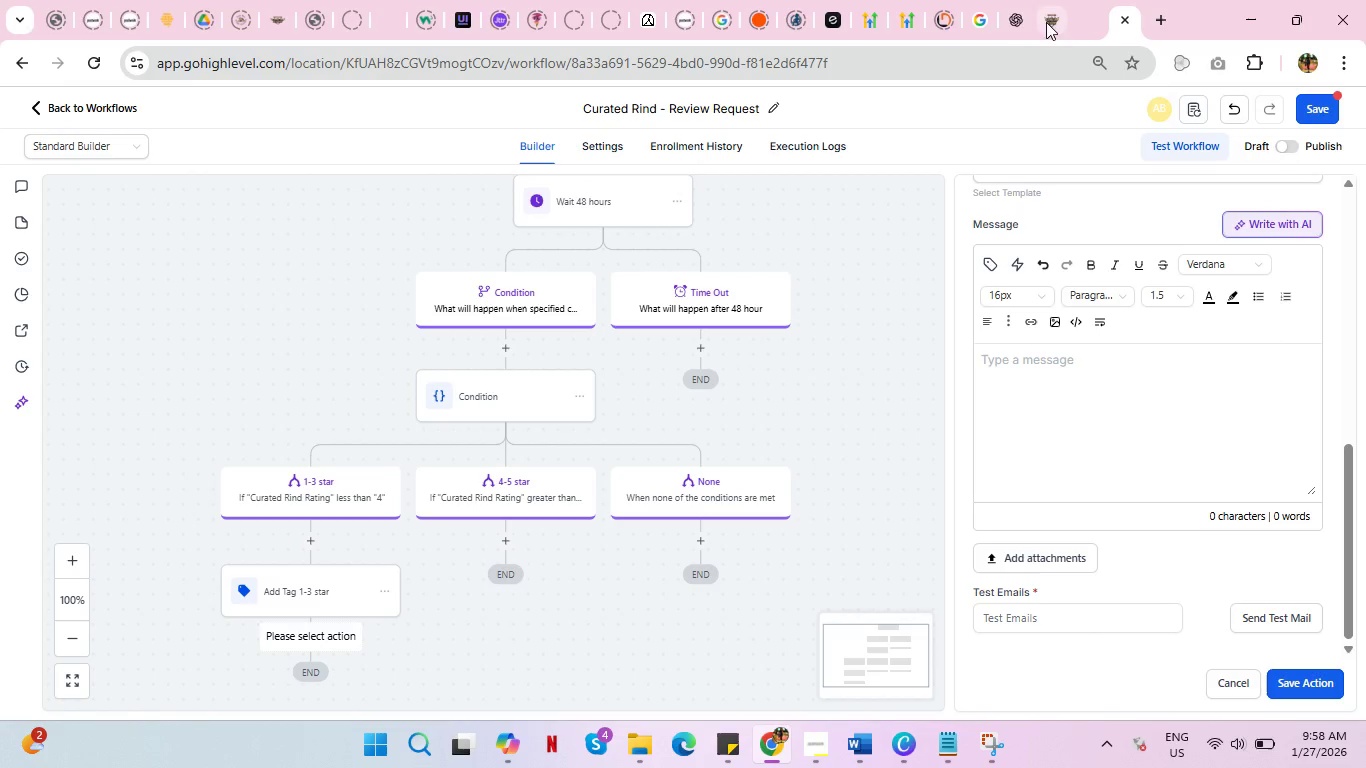 
left_click([1007, 11])
 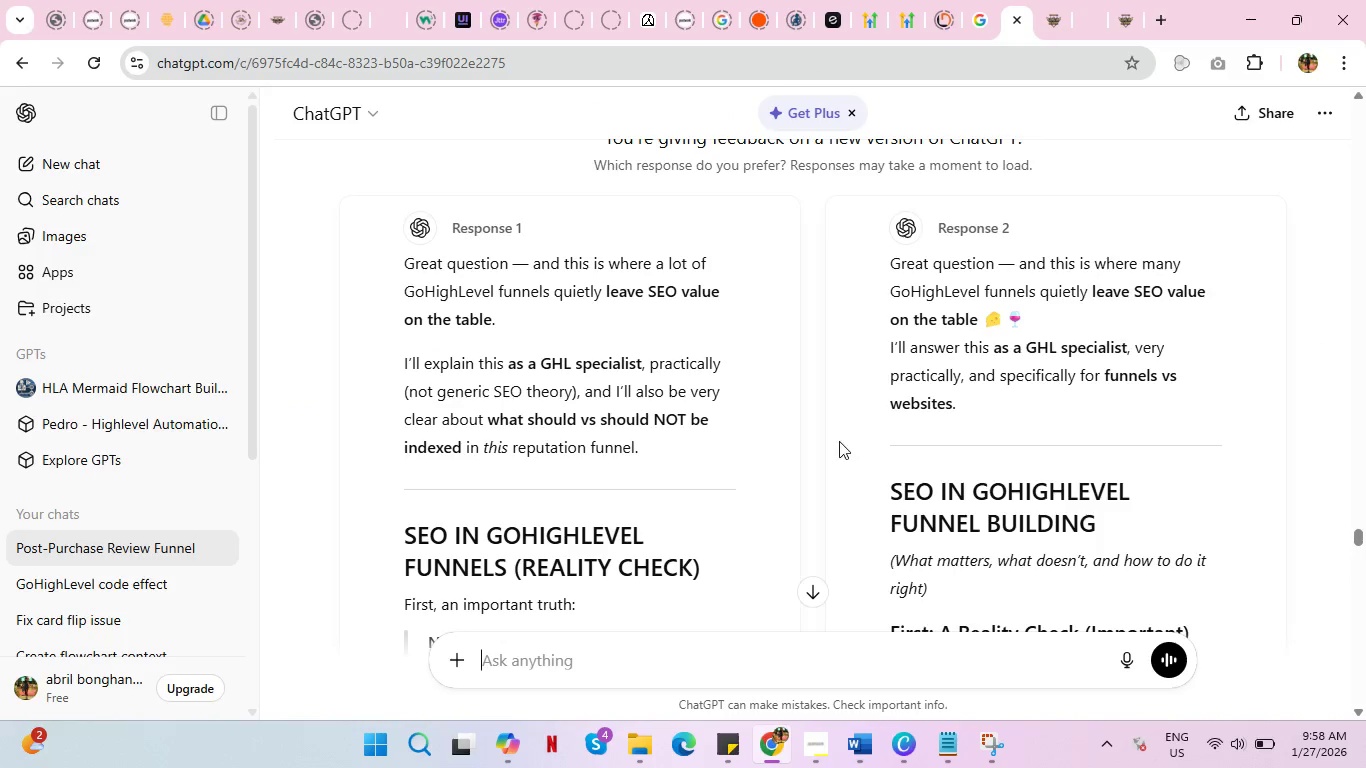 
scroll: coordinate [889, 461], scroll_direction: up, amount: 51.0
 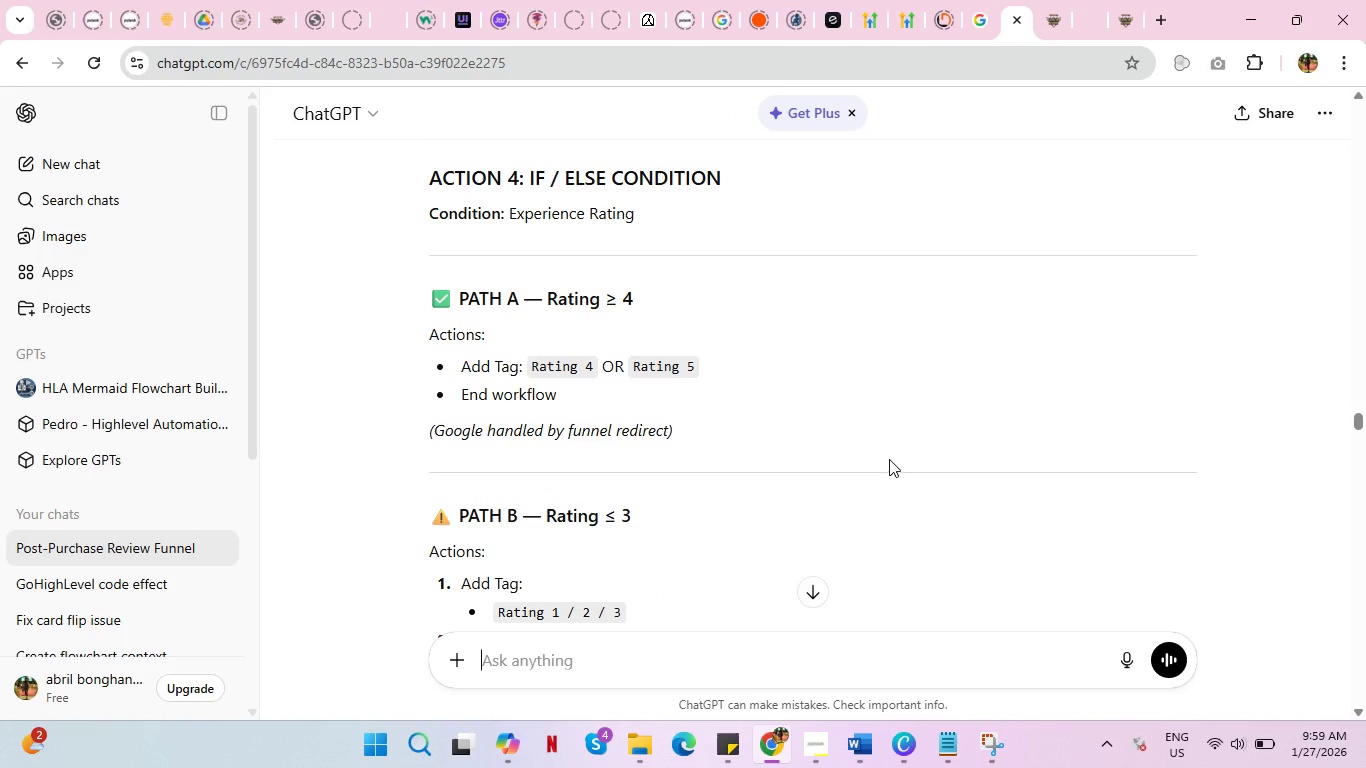 
scroll: coordinate [889, 461], scroll_direction: down, amount: 7.0
 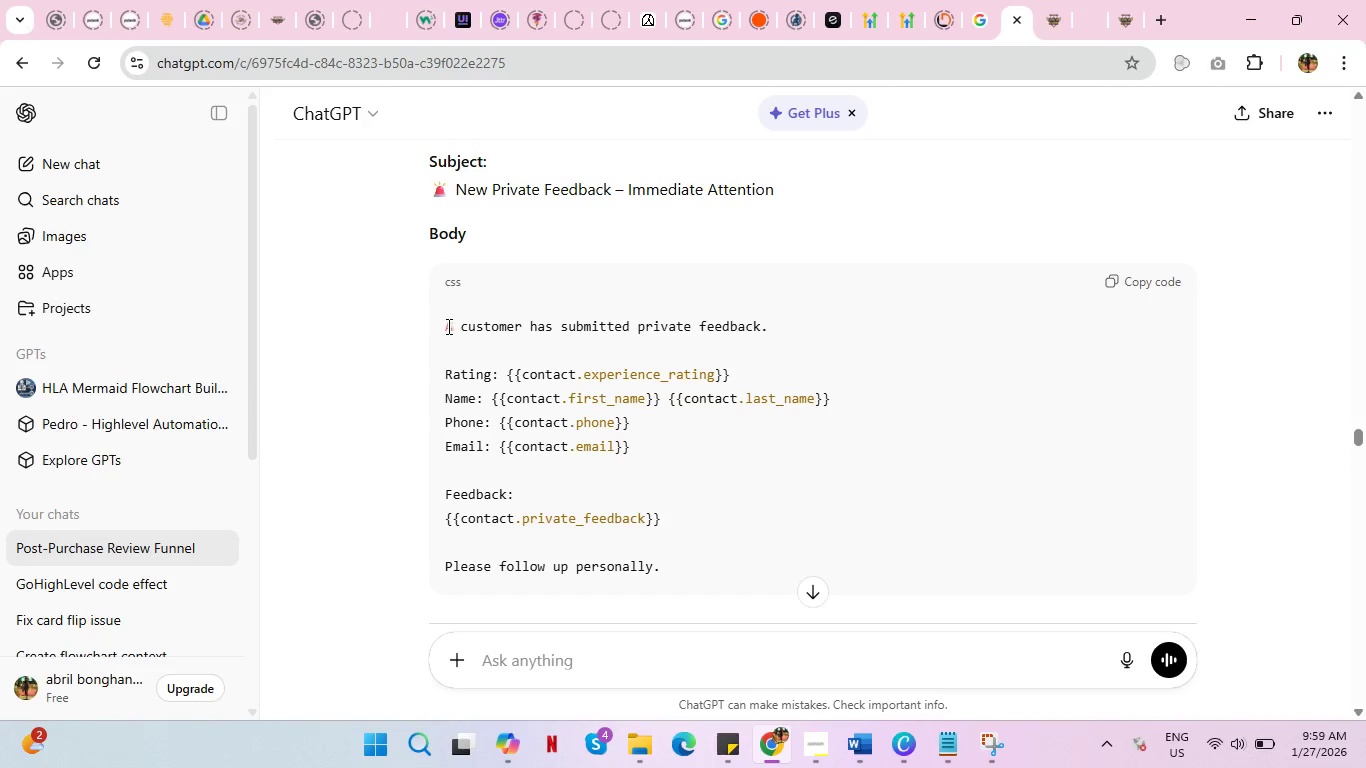 
left_click_drag(start_coordinate=[446, 327], to_coordinate=[661, 569])
 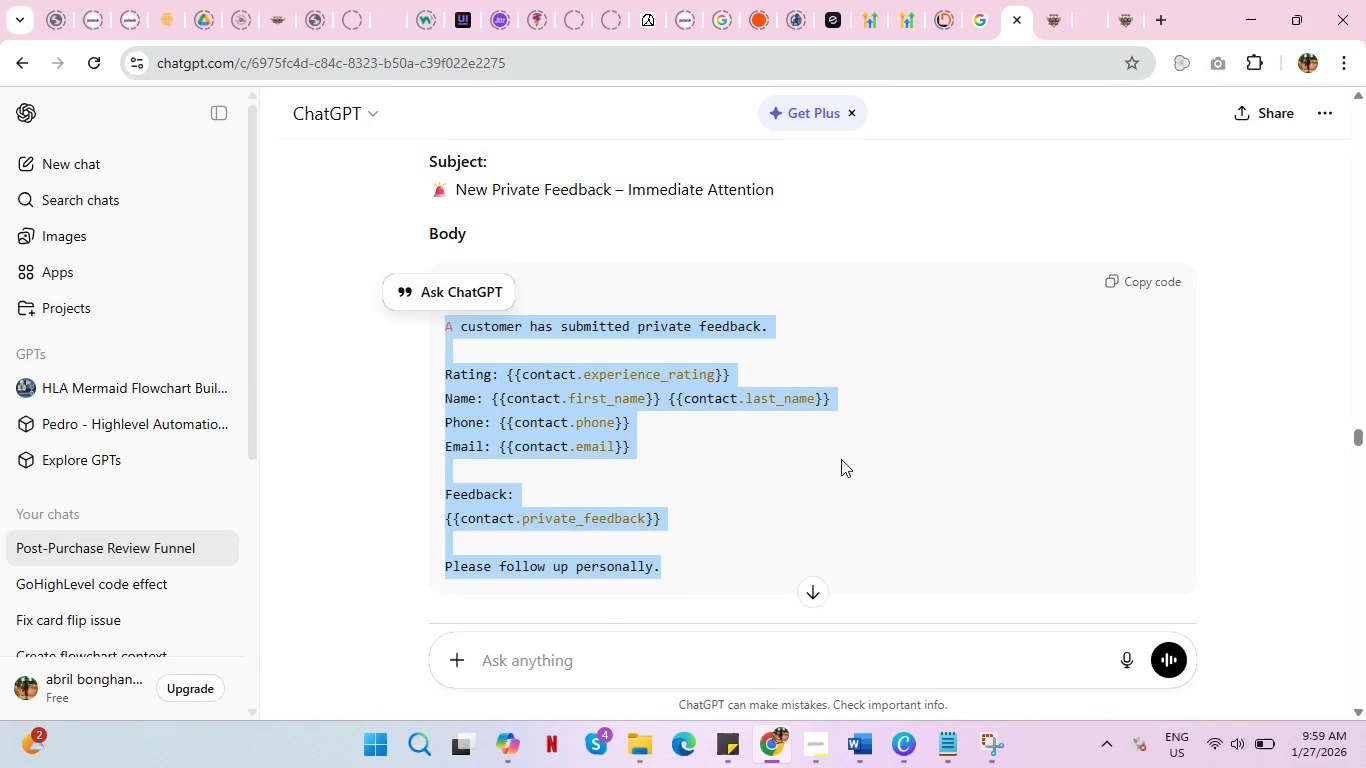 
scroll: coordinate [841, 459], scroll_direction: down, amount: 1.0
 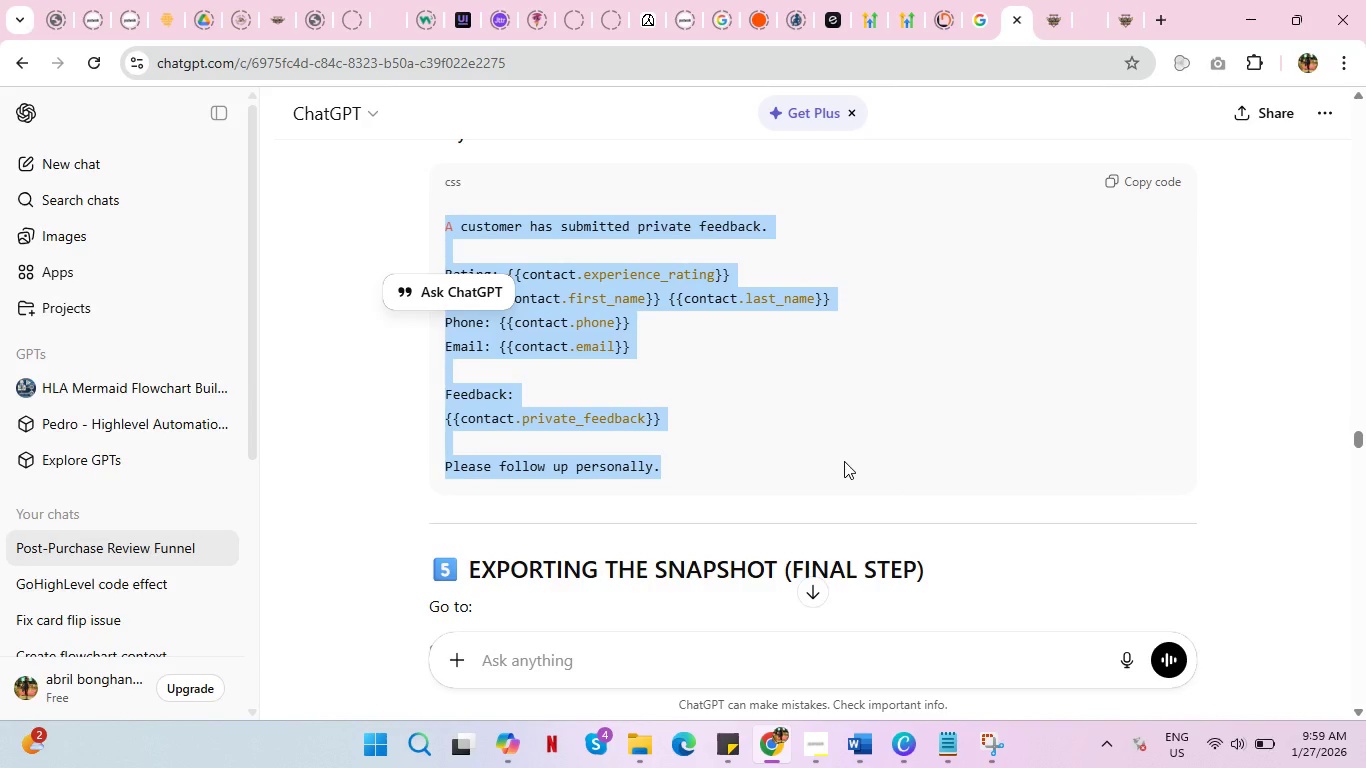 
key(Control+C)
 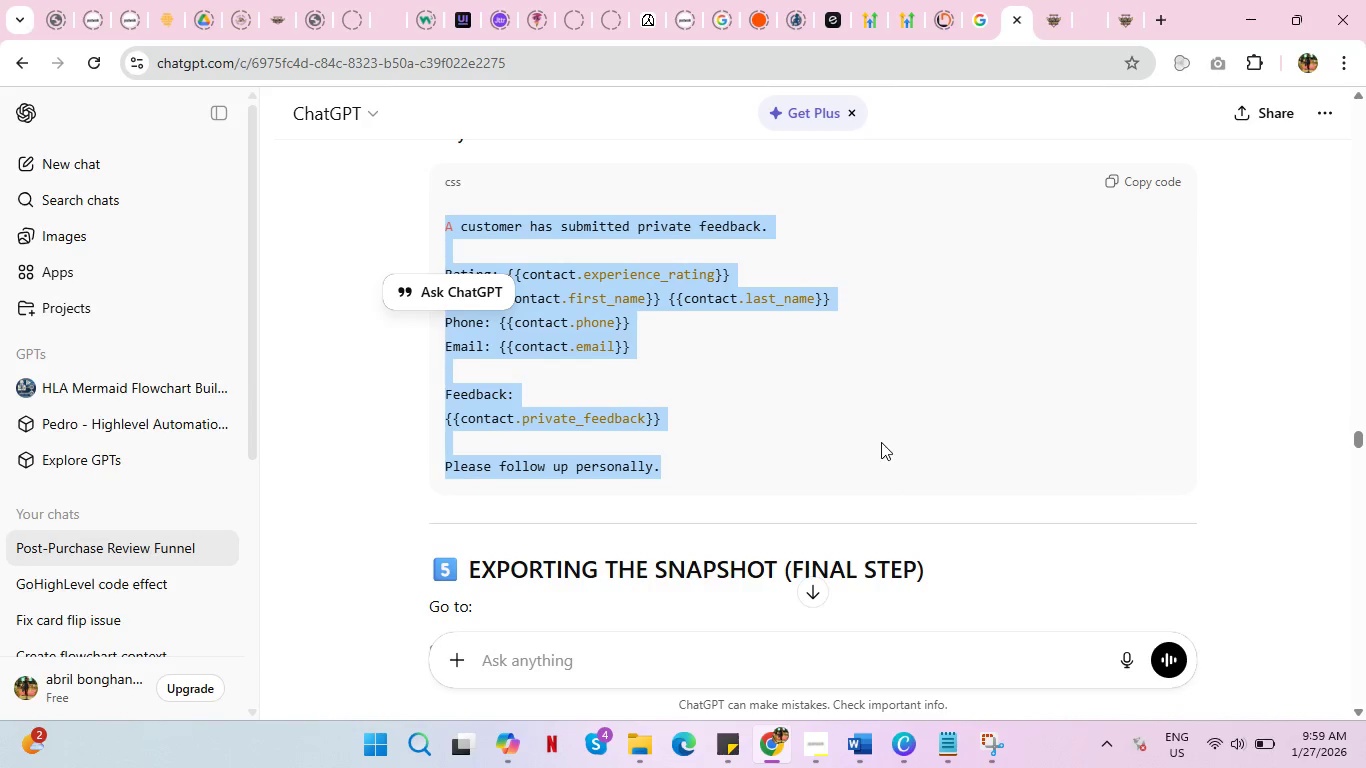 
key(Control+C)
 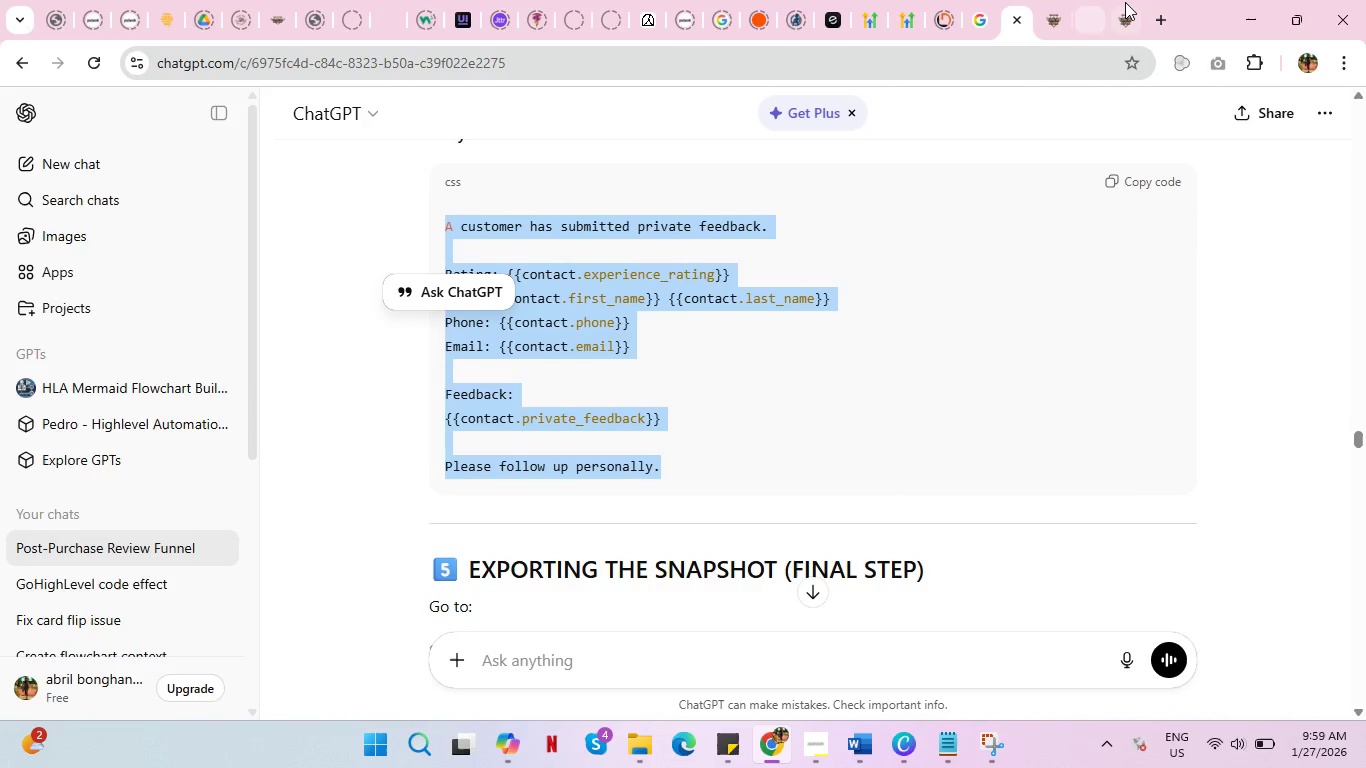 
left_click([1126, 2])
 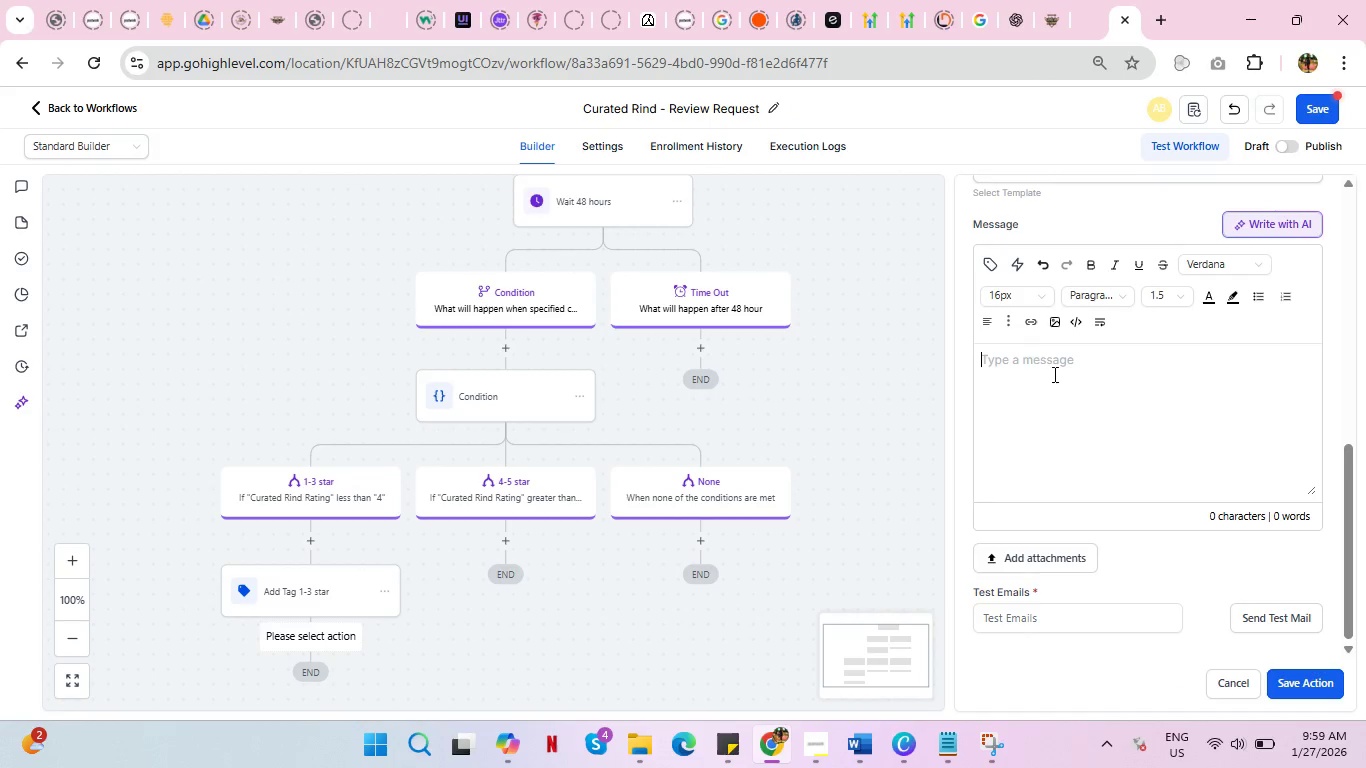 
left_click([1053, 374])
 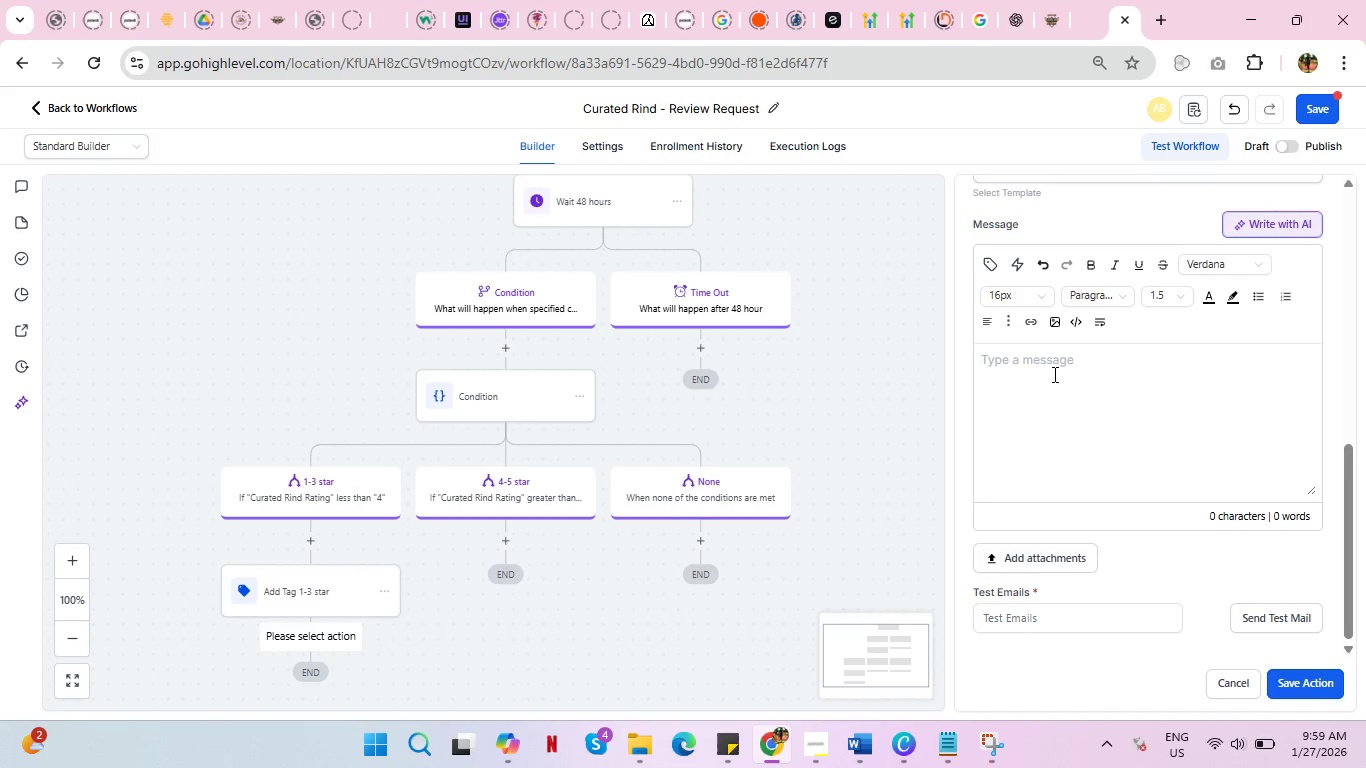 
key(Control+V)
 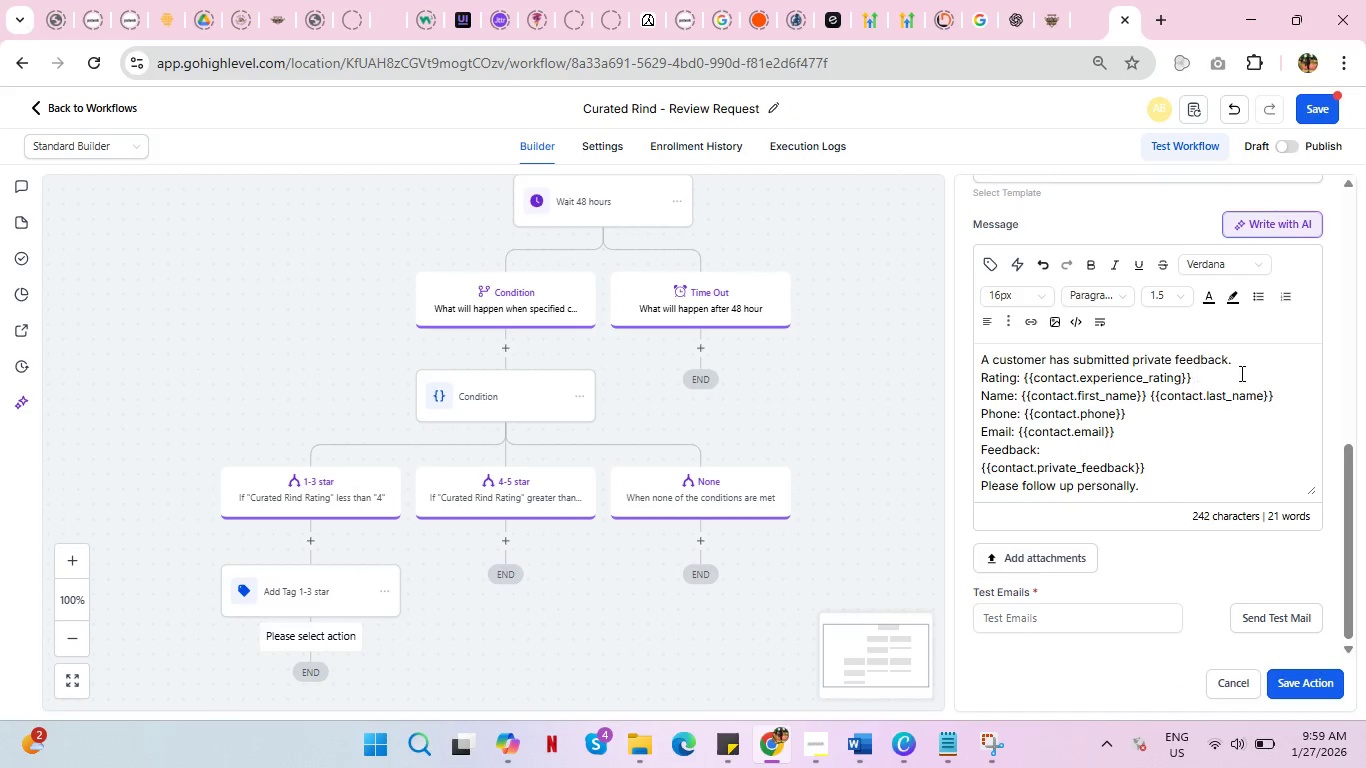 
left_click([1256, 360])
 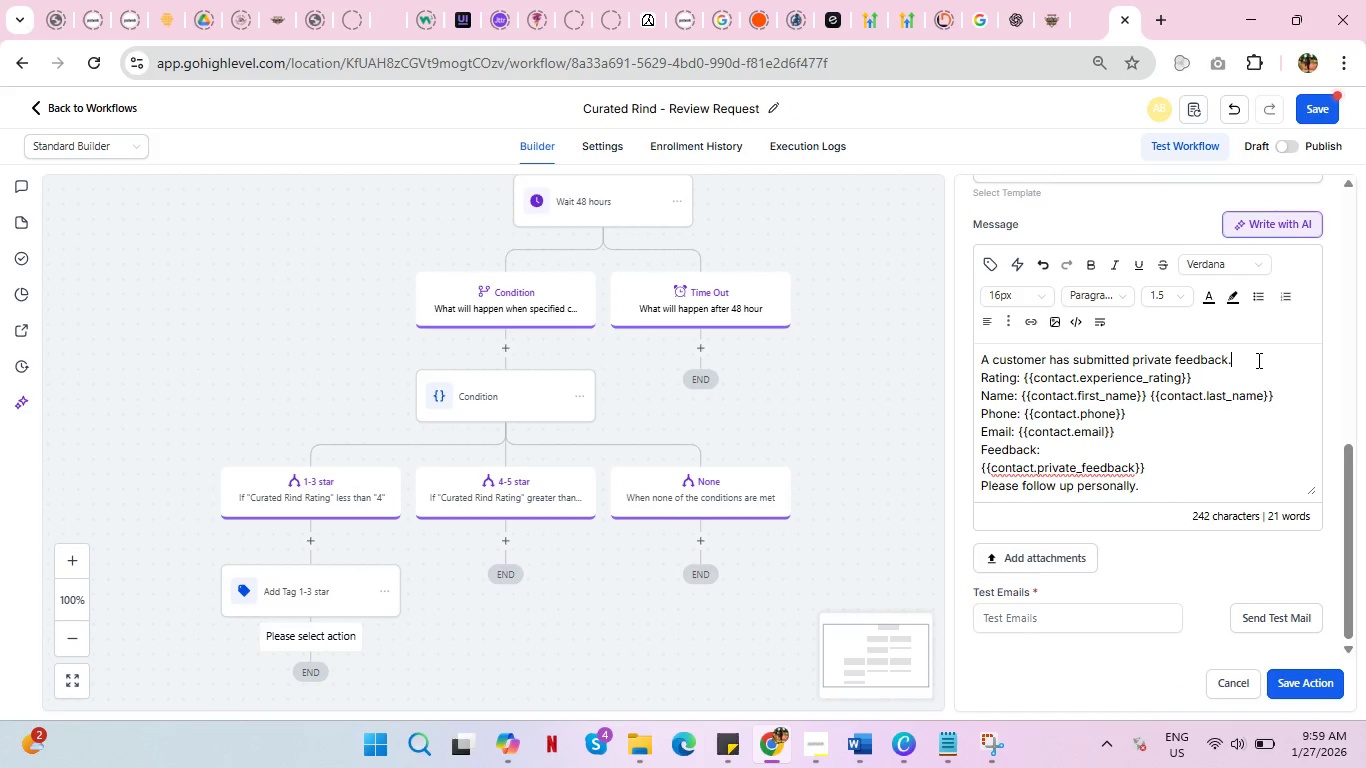 
key(Enter)
 